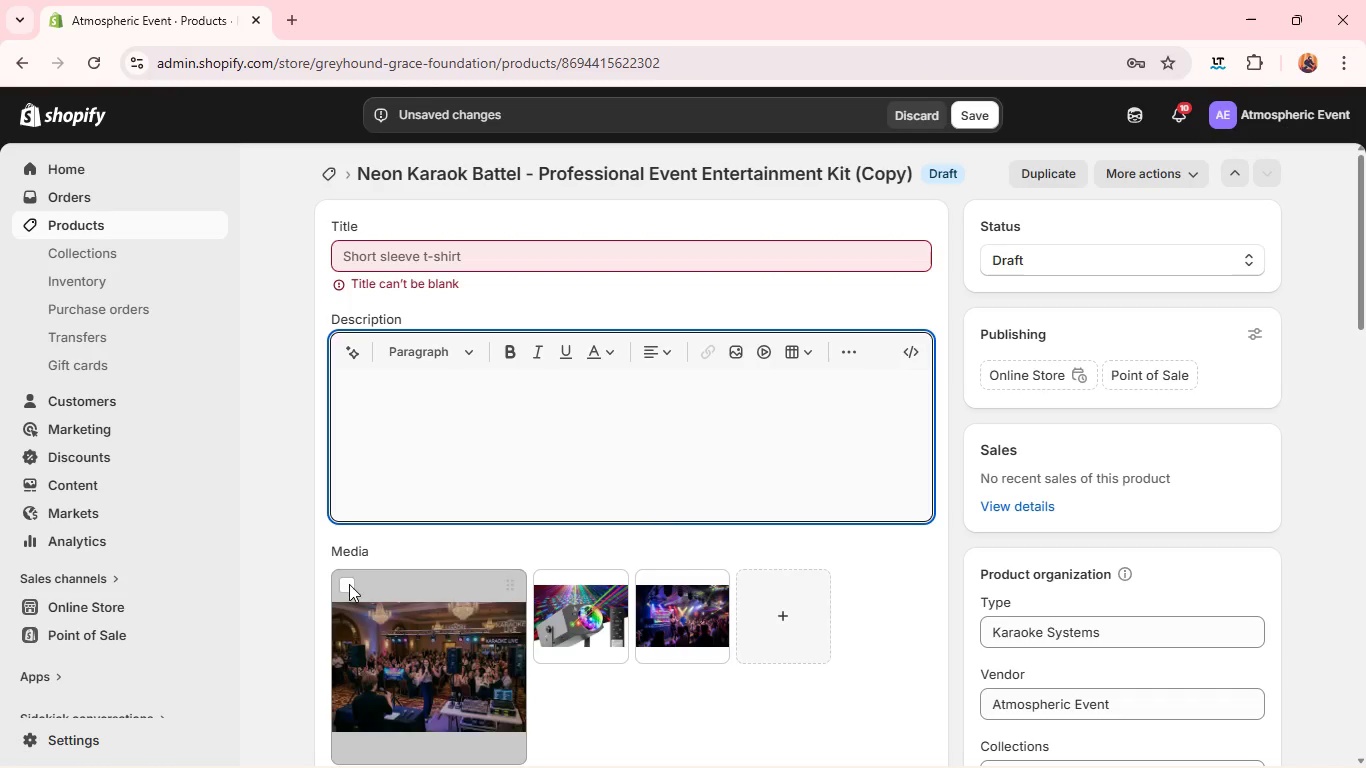 
left_click([348, 584])
 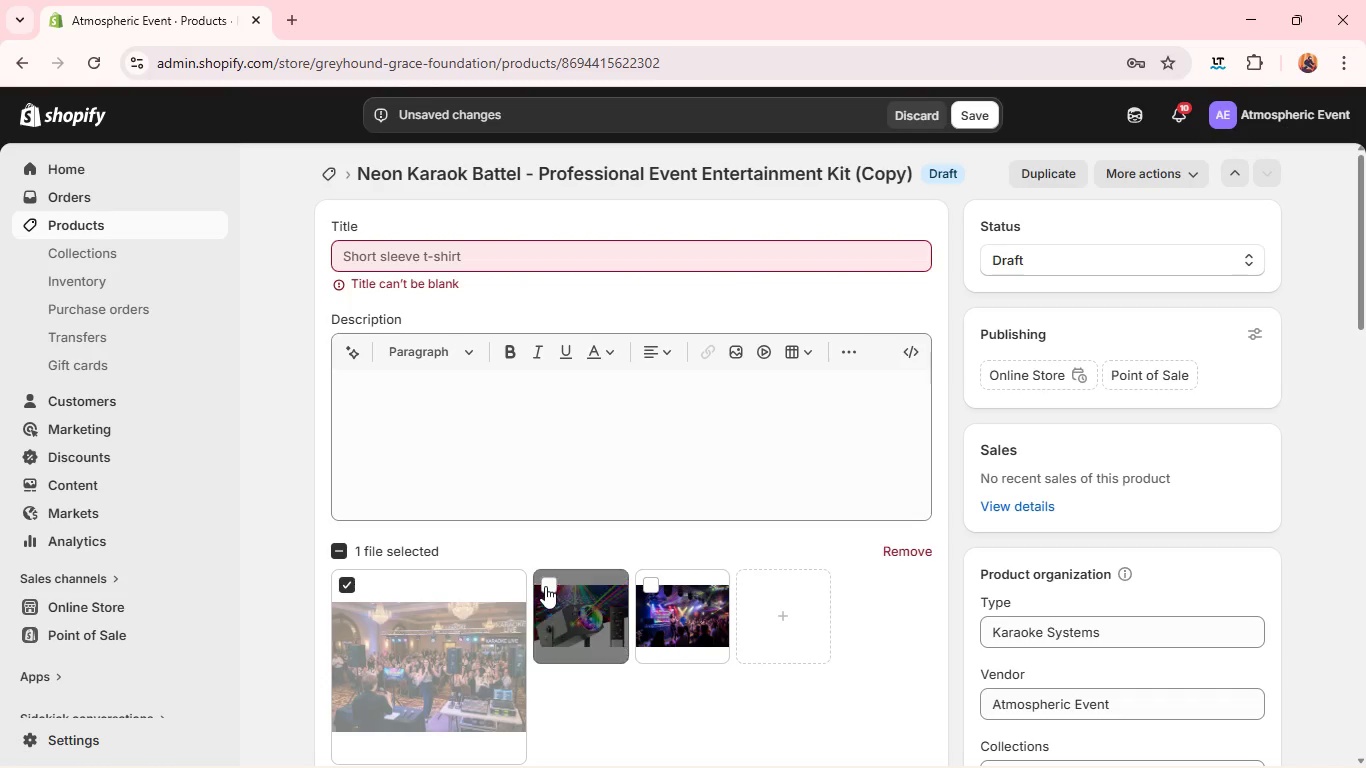 
left_click([545, 586])
 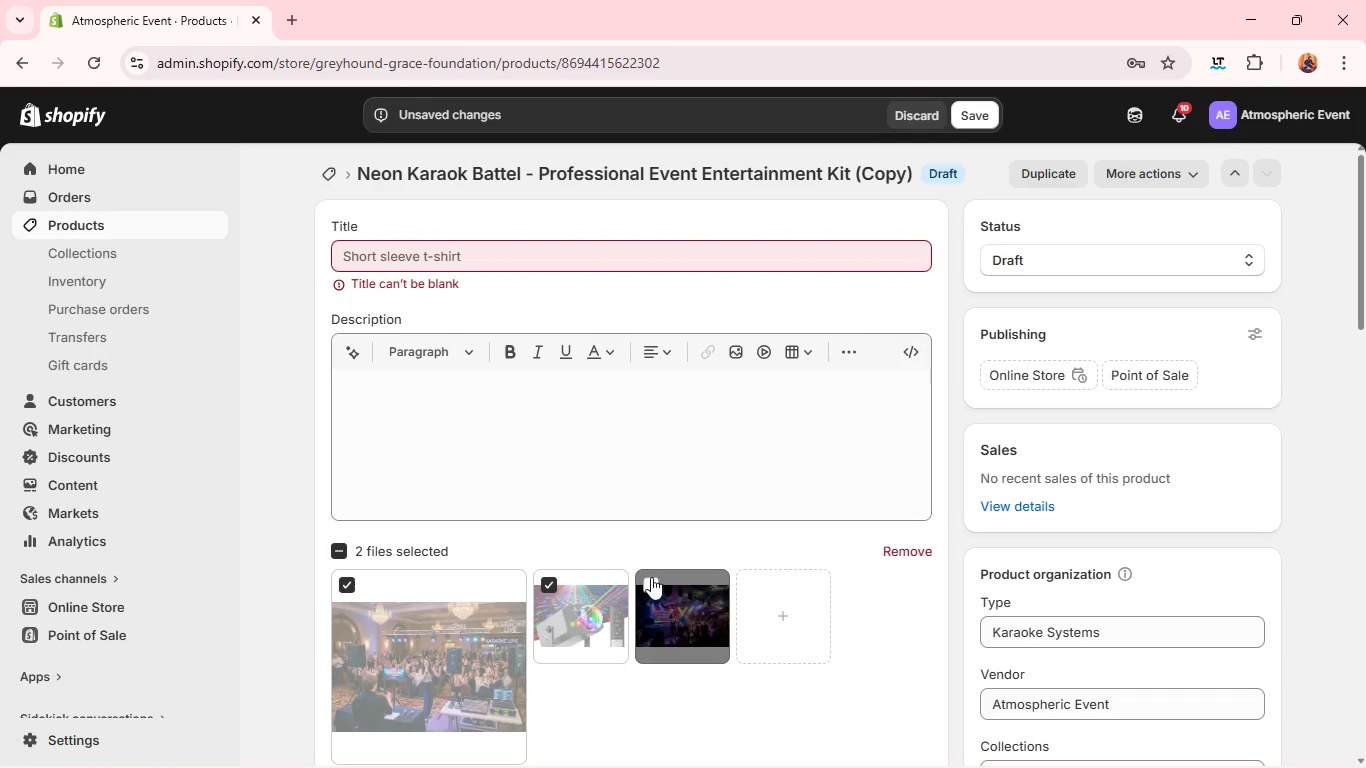 
left_click([651, 577])
 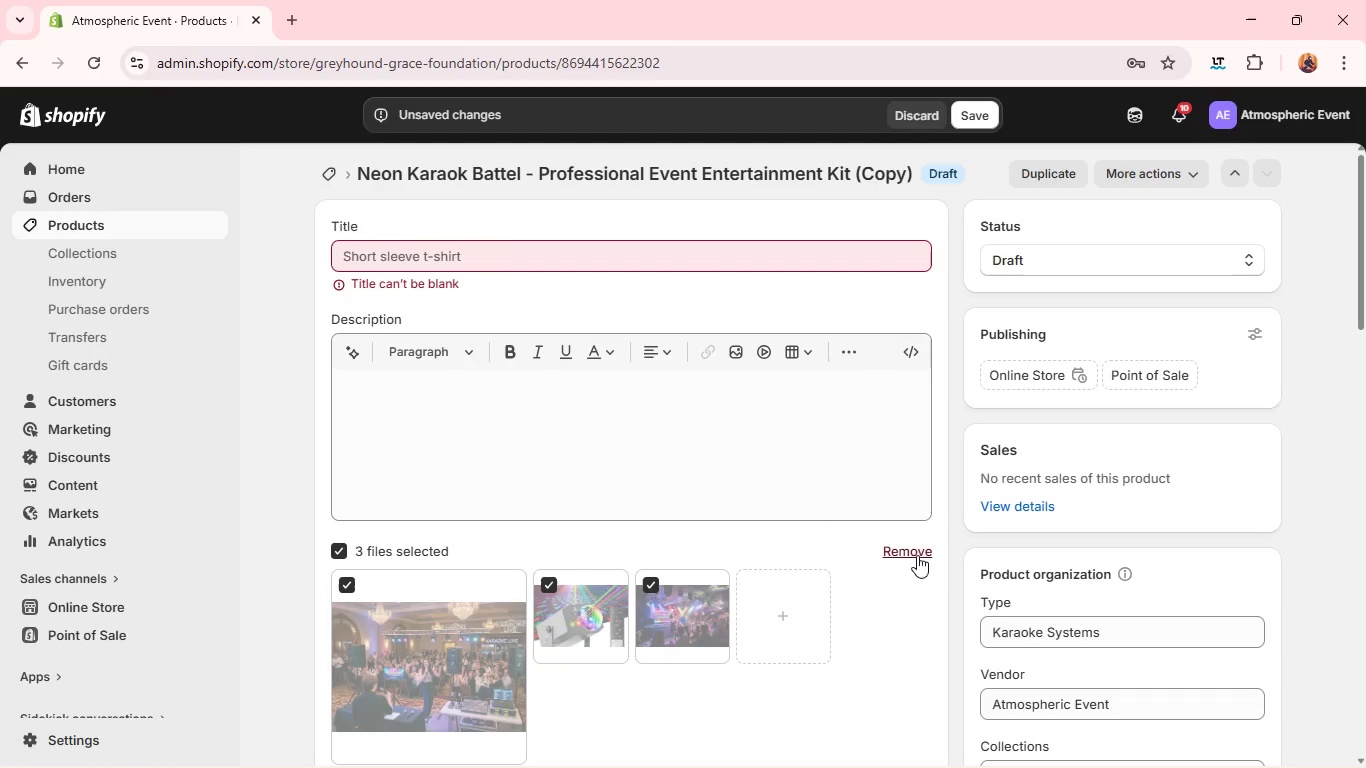 
left_click([917, 555])
 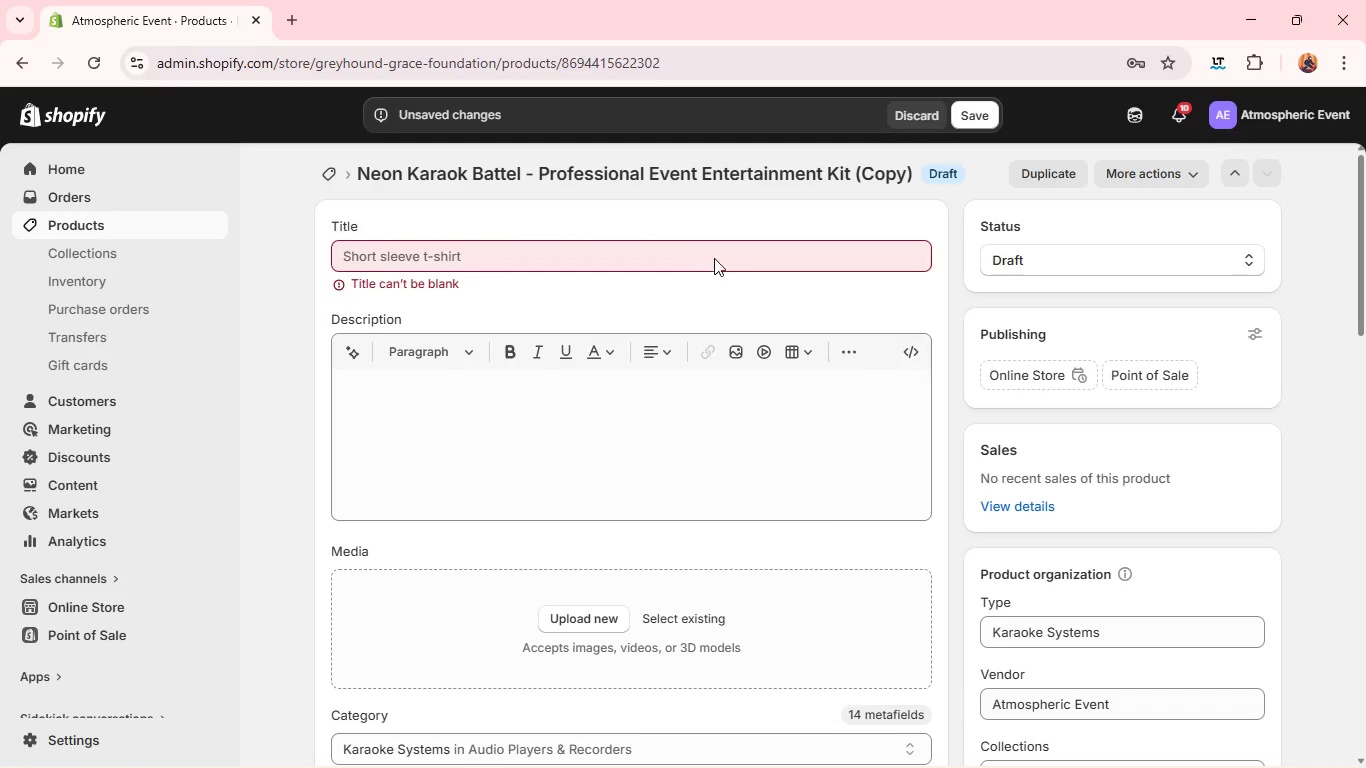 
left_click([714, 257])
 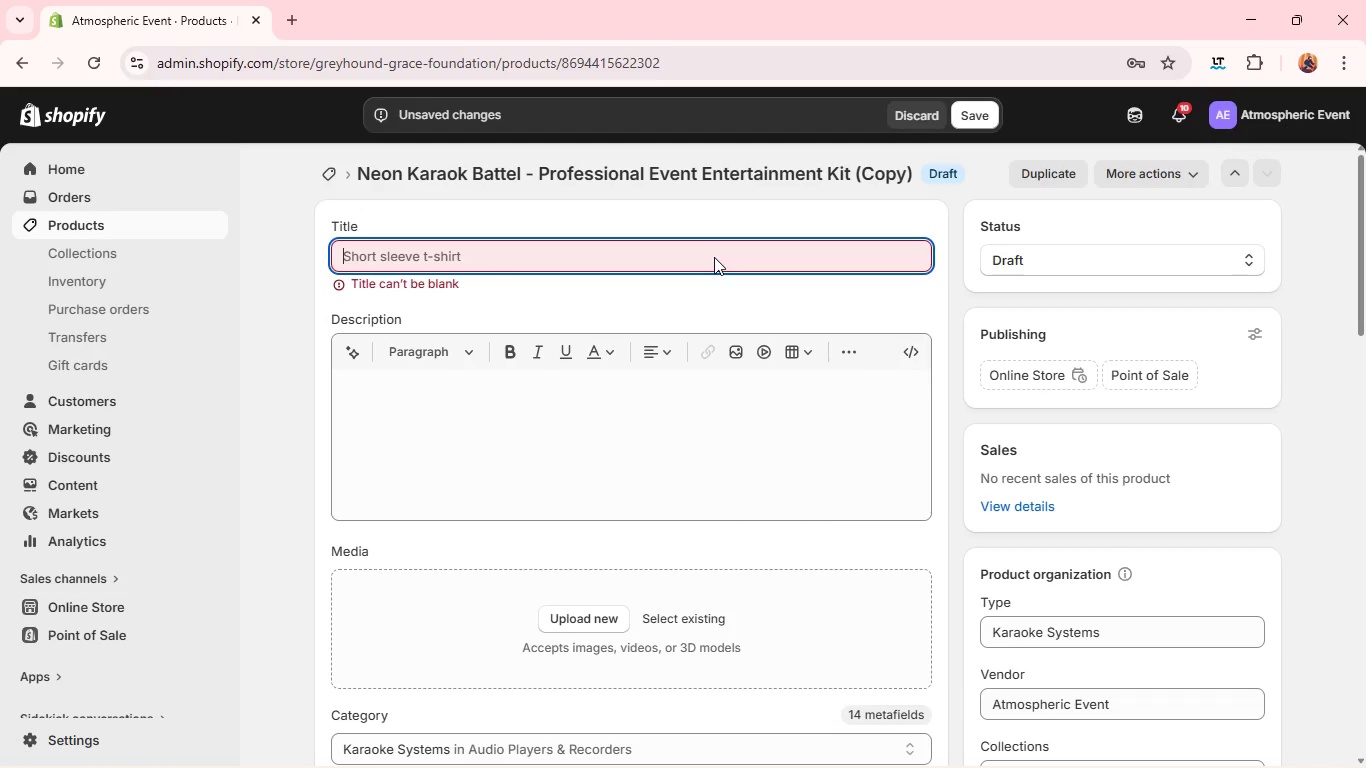 
wait(8.22)
 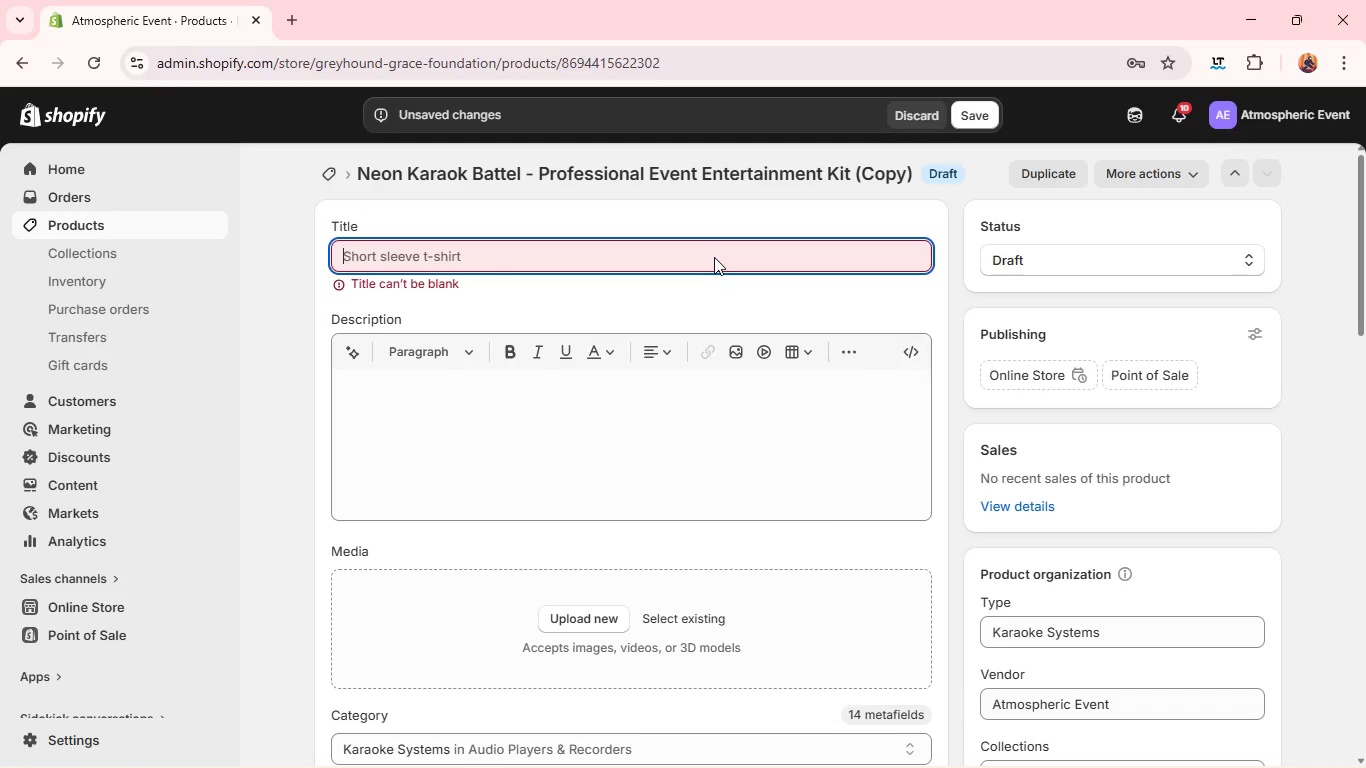 
type(30-Person Silent Disco Experience Kit)
 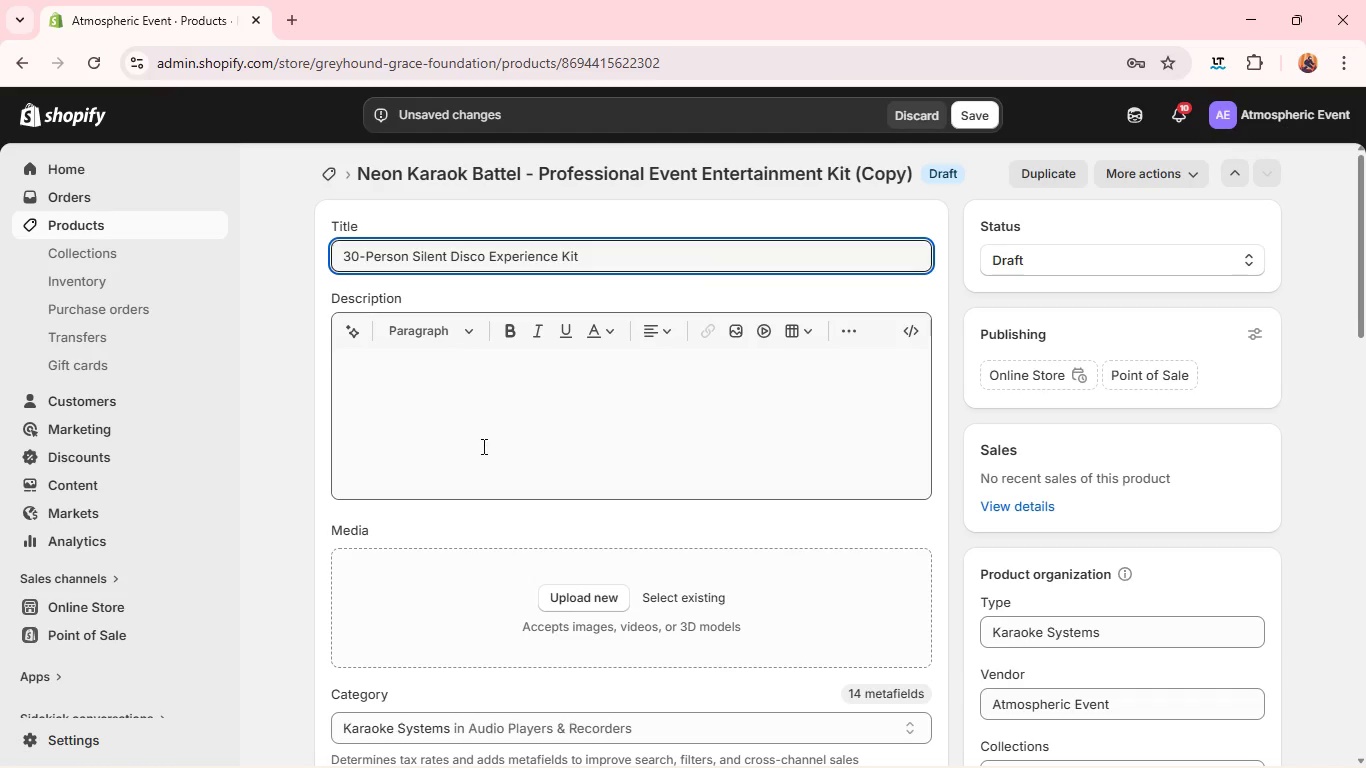 
left_click([503, 384])
 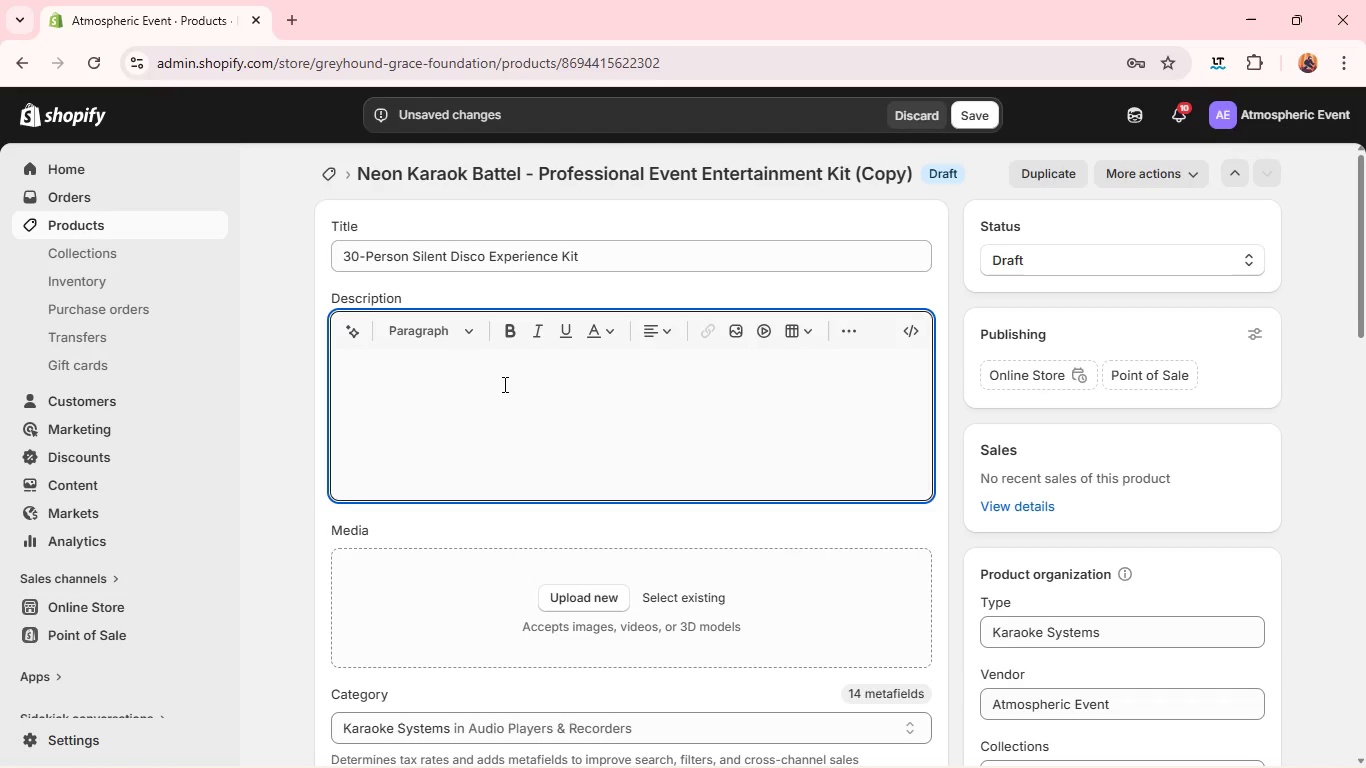 
type(Create q full)
key(Backspace)
key(Backspace)
key(Backspace)
key(Backspace)
key(Backspace)
key(Backspace)
type(a fully immersive danc experience without a single ex)
 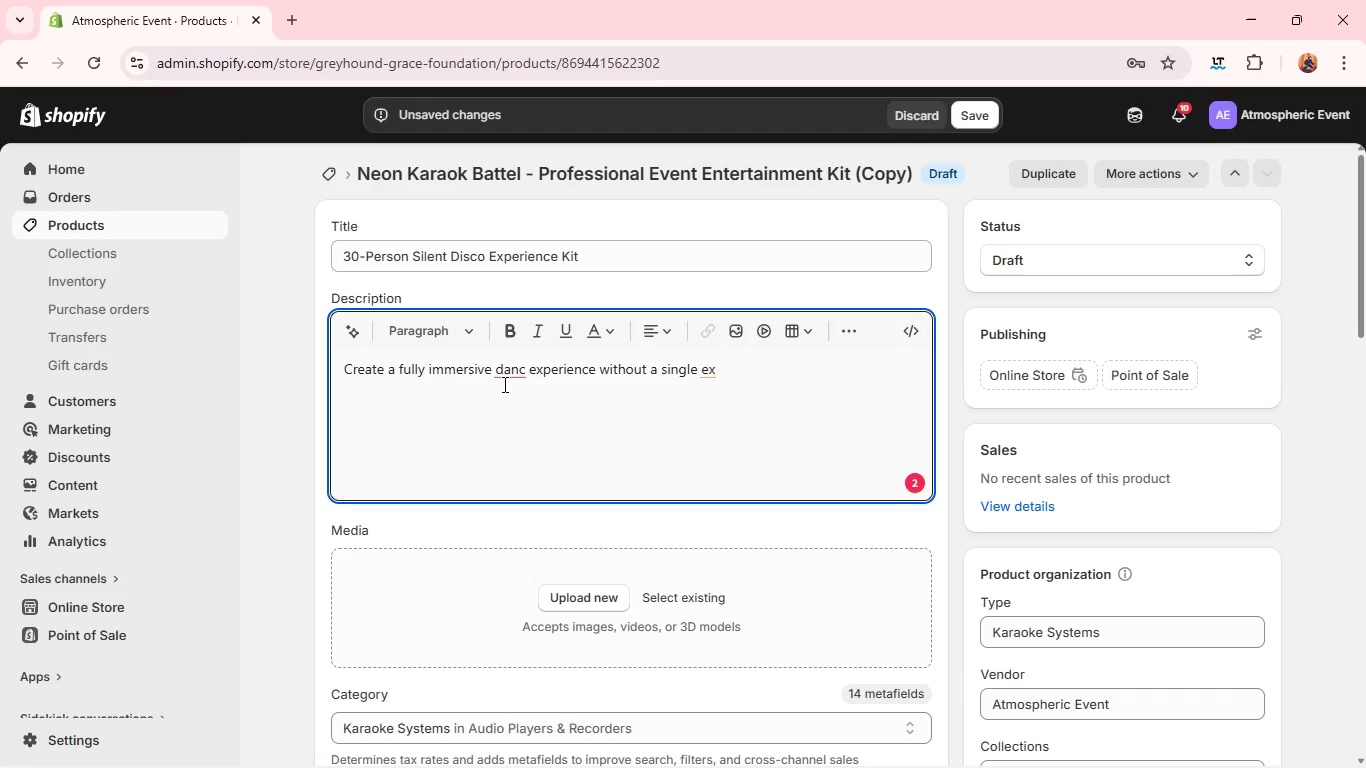 
wait(22.36)
 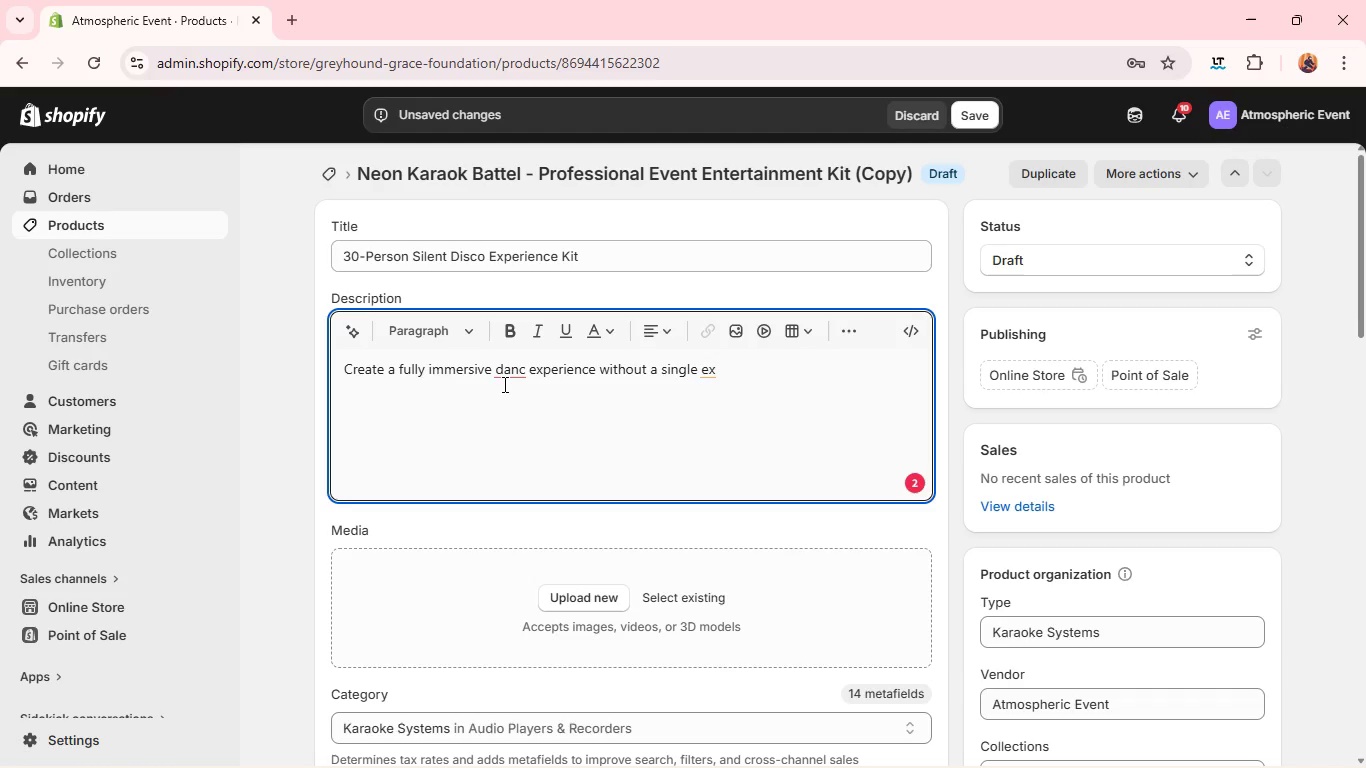 
left_click([526, 364])
 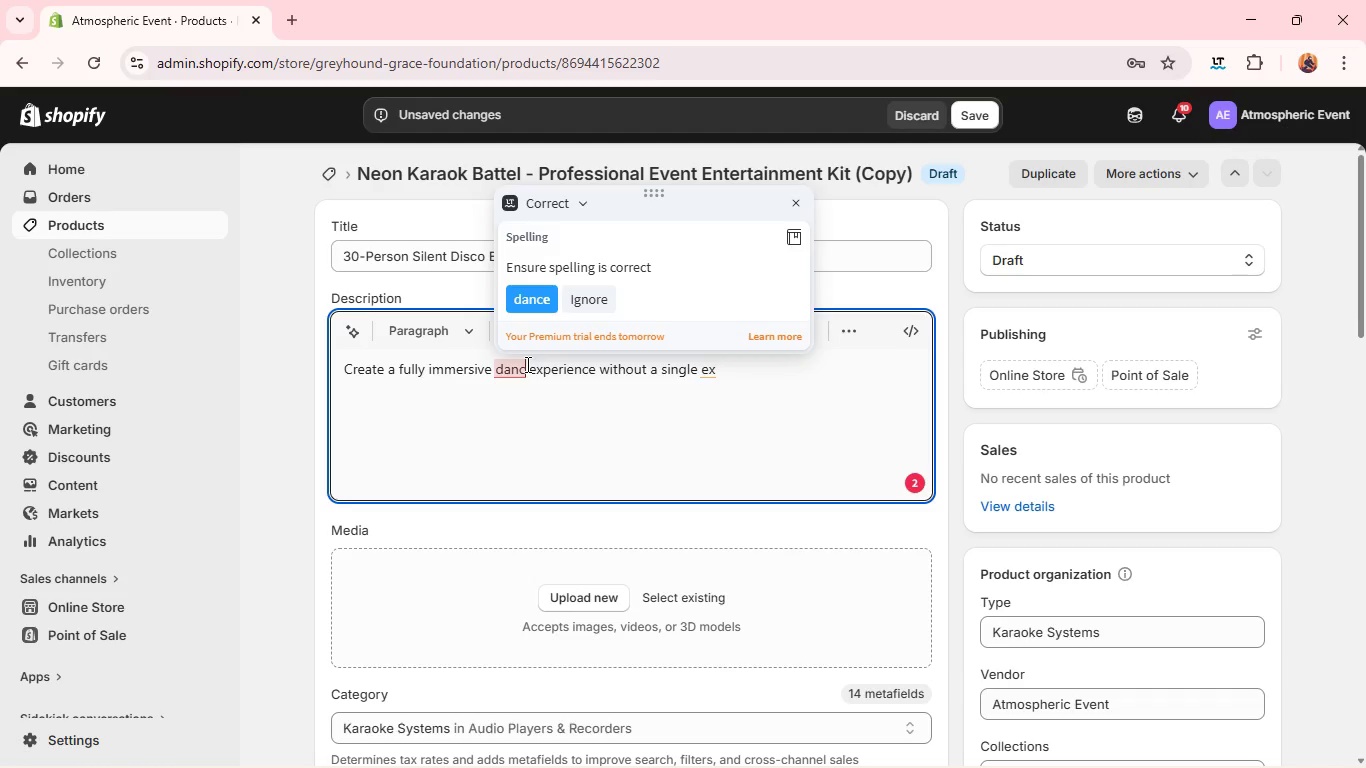 
key(E)
 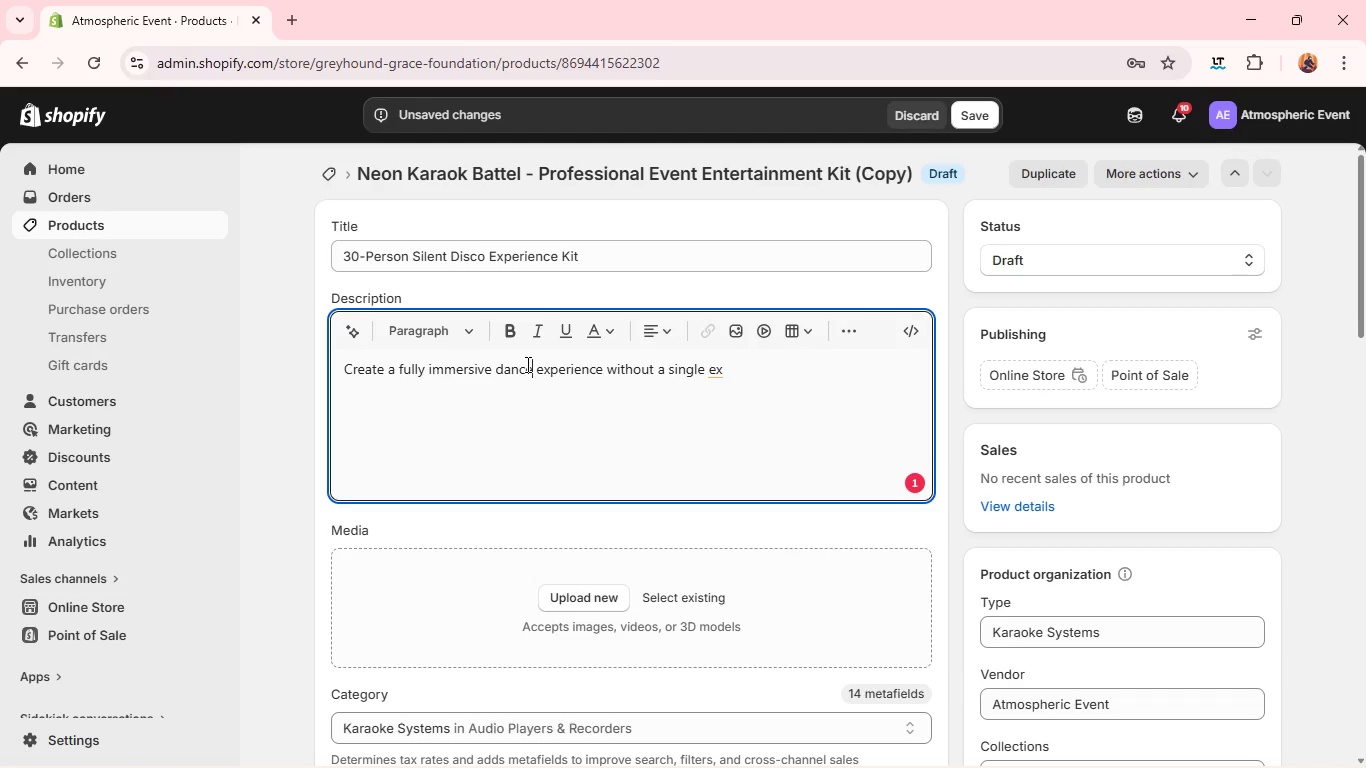 
wait(6.77)
 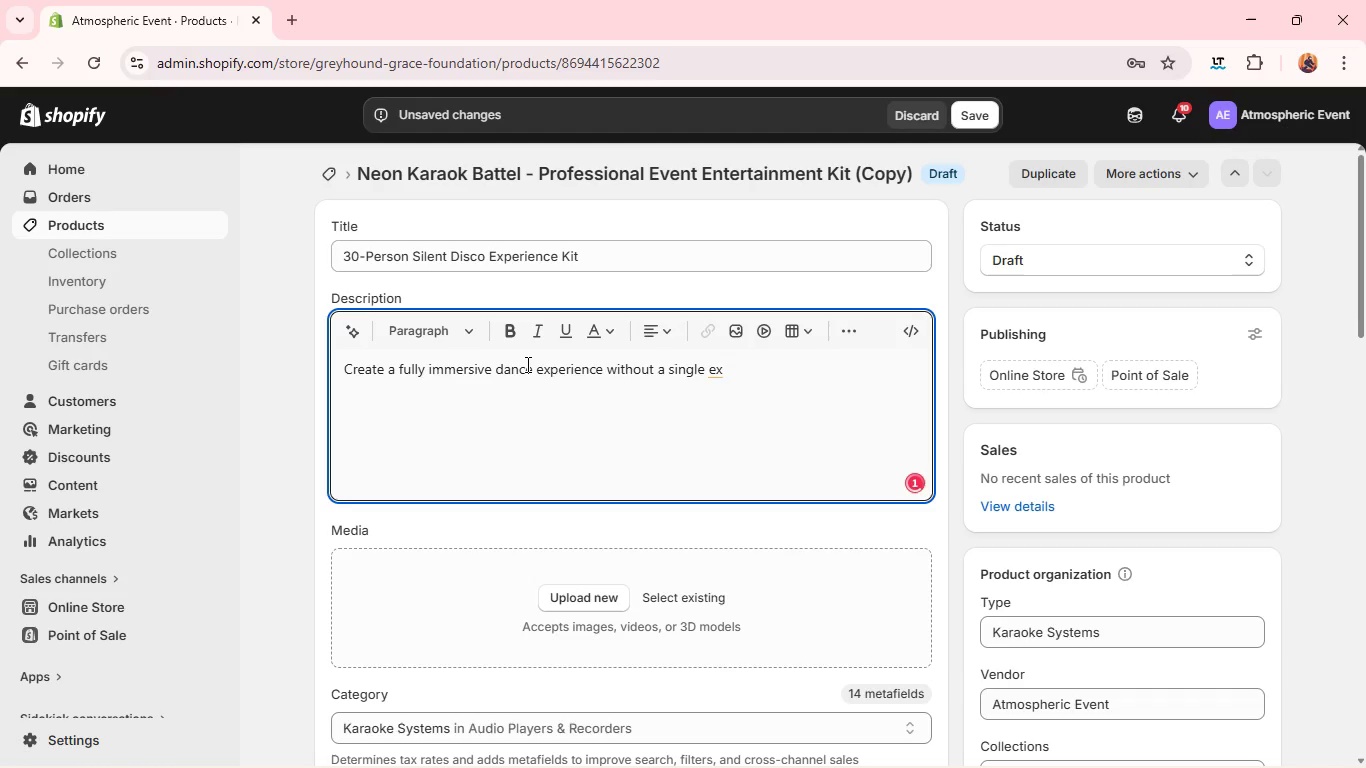 
left_click([729, 371])
 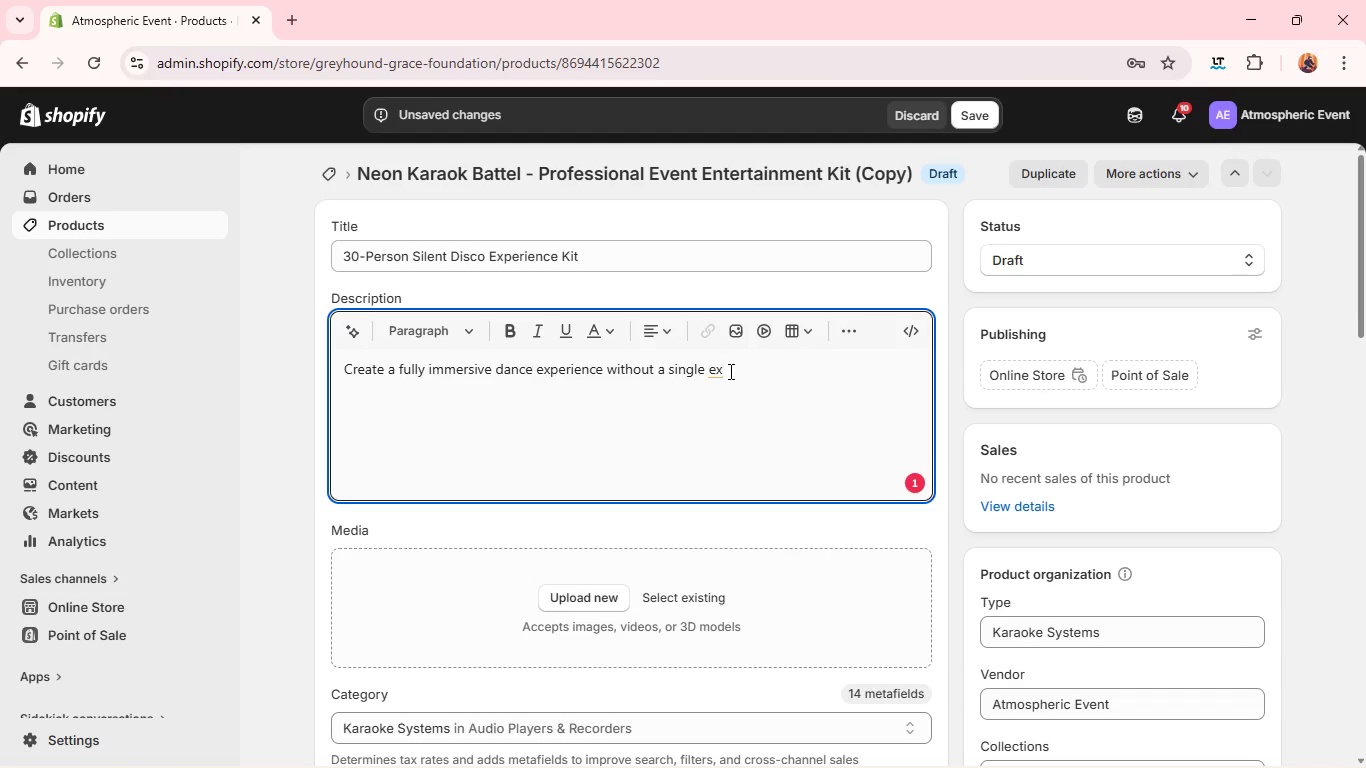 
wait(11.45)
 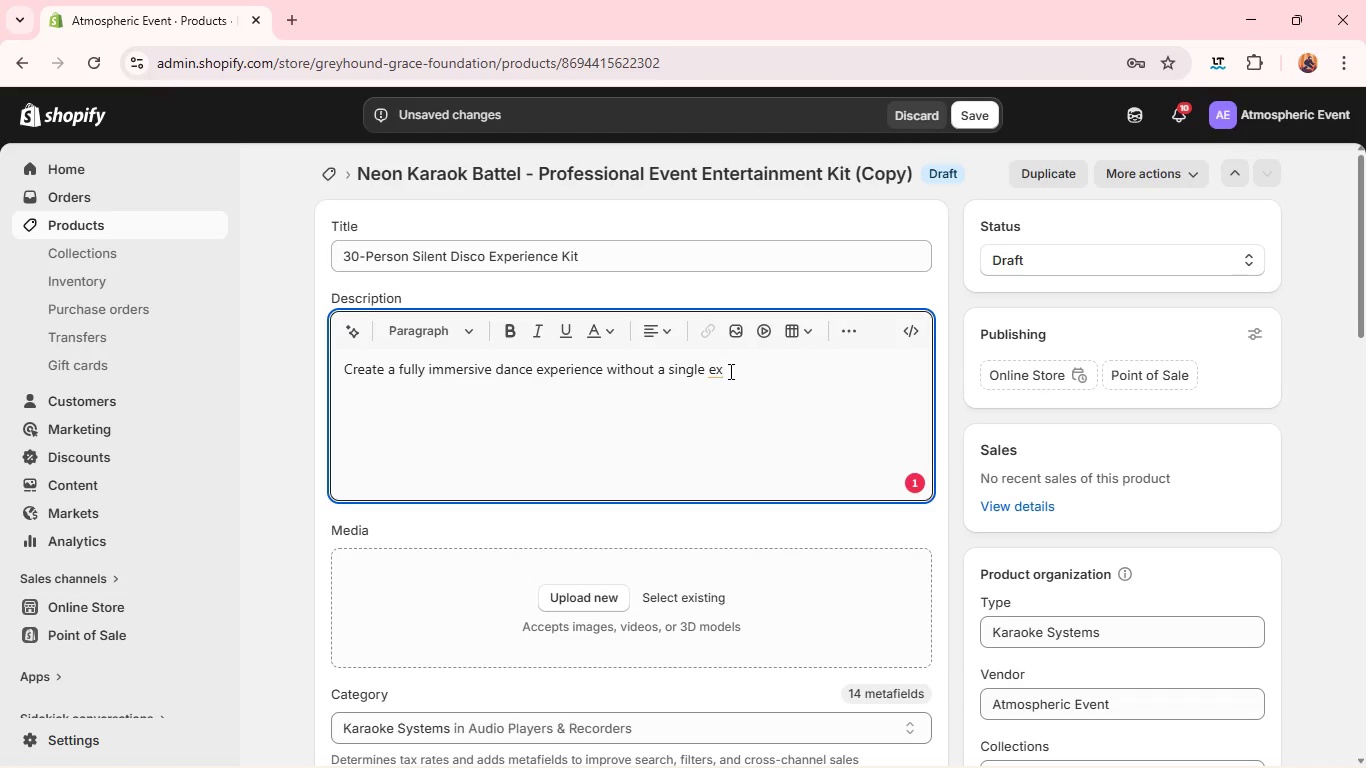 
key(Backspace)
type(xternal speaker. Thr )
key(Backspace)
key(Backspace)
type(e Silent Disco Experience Kit lets your guestst)
key(Backspace)
type( tune into thei )
key(Backspace)
type(r ownn)
 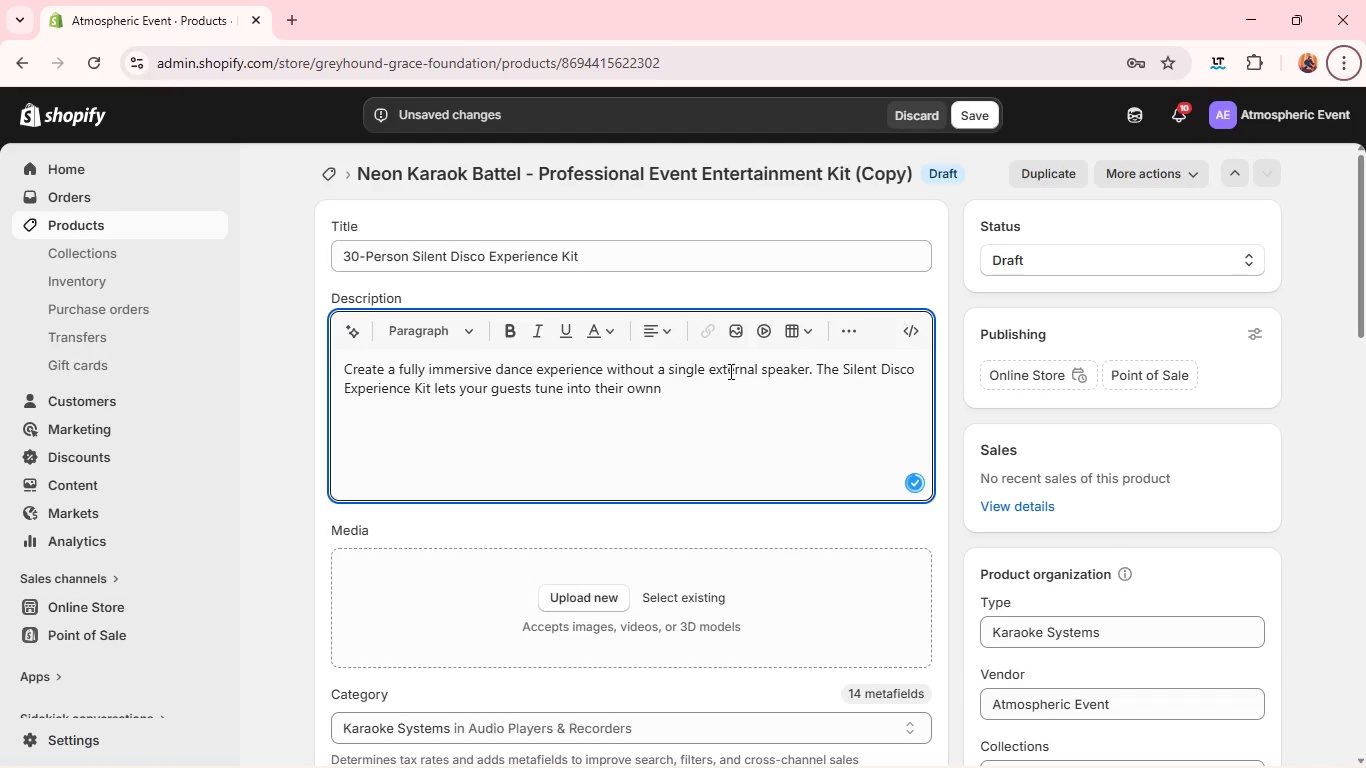 
 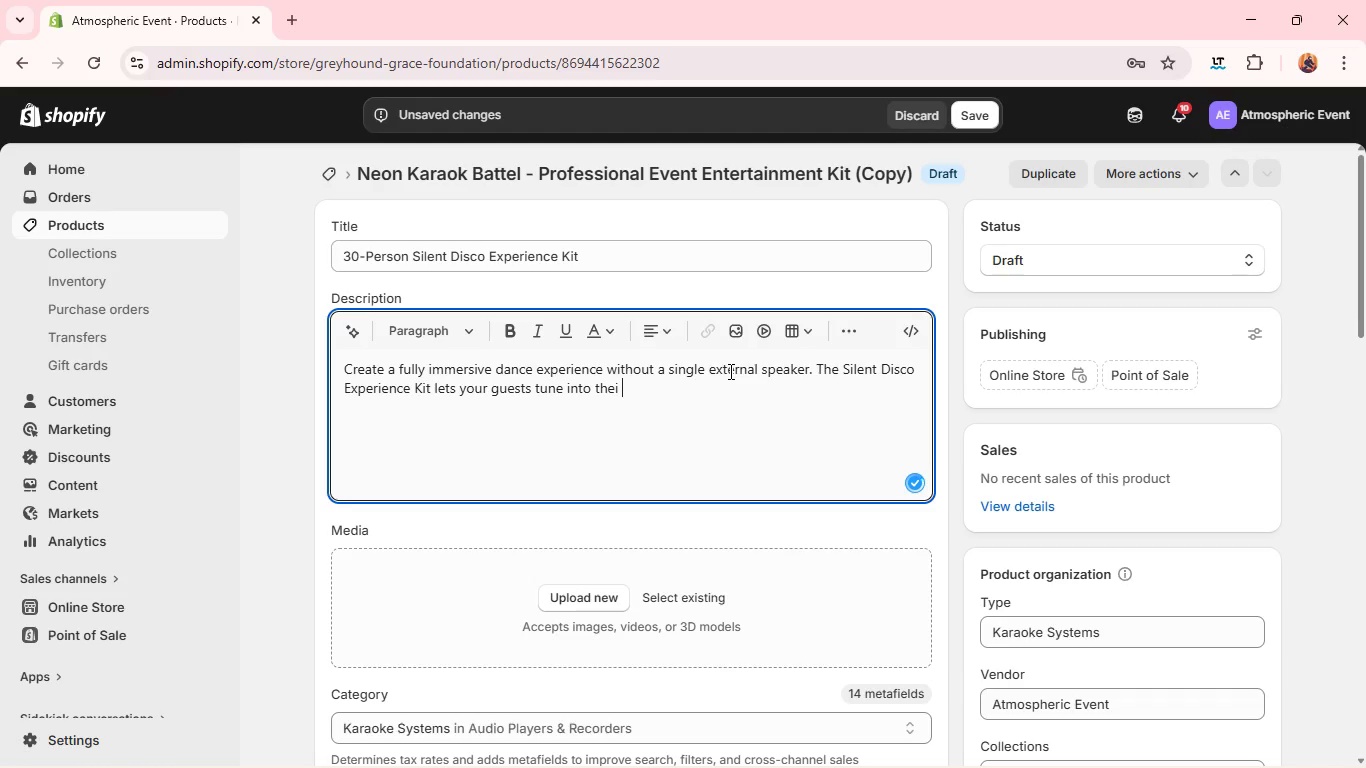 
key(Alt+AltLeft)
 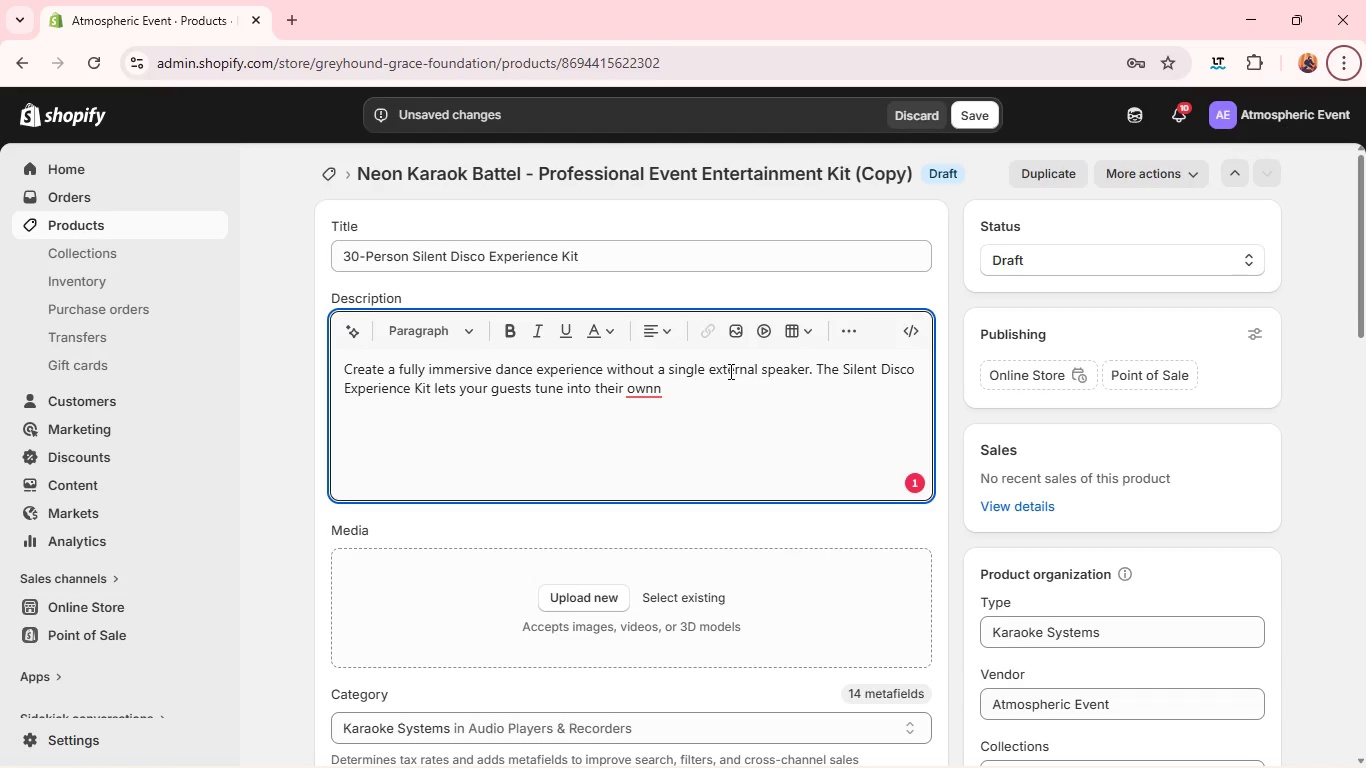 
wait(43.67)
 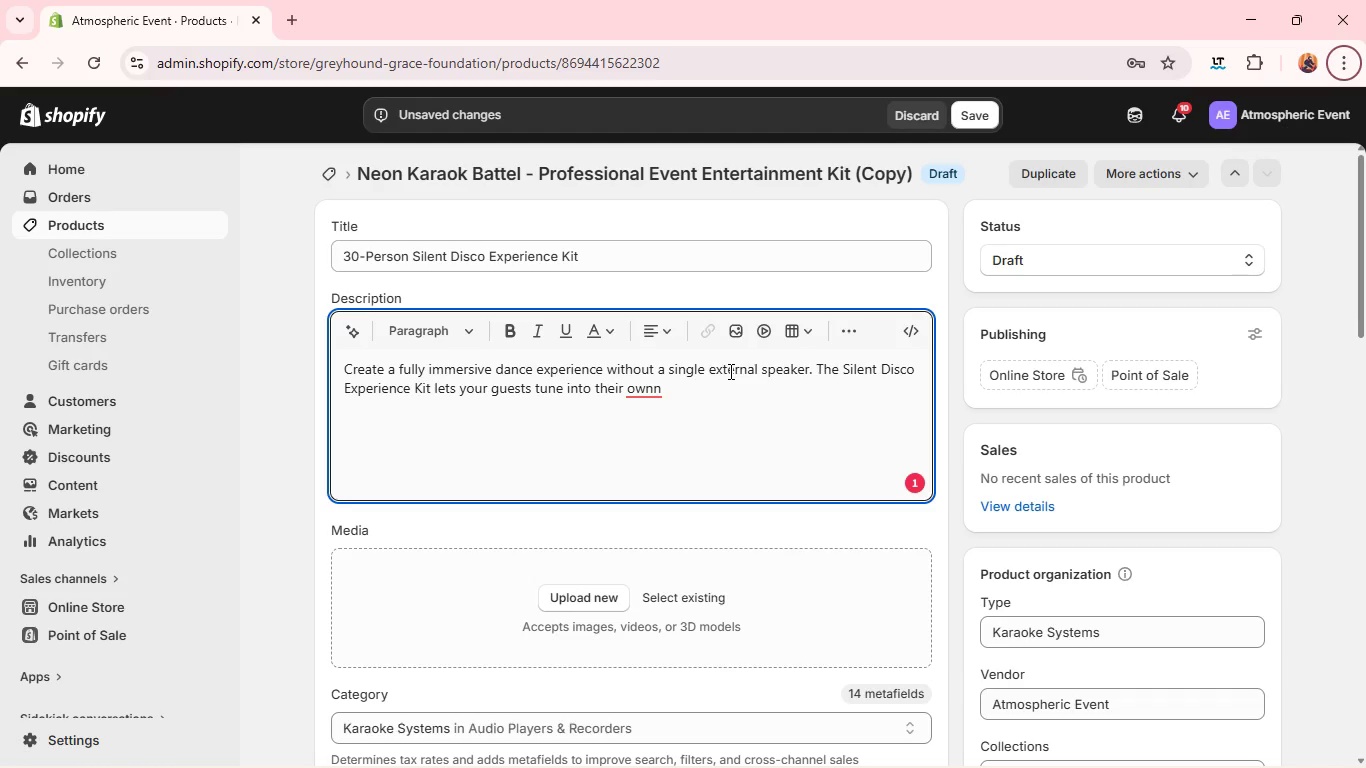 
left_click([679, 400])
 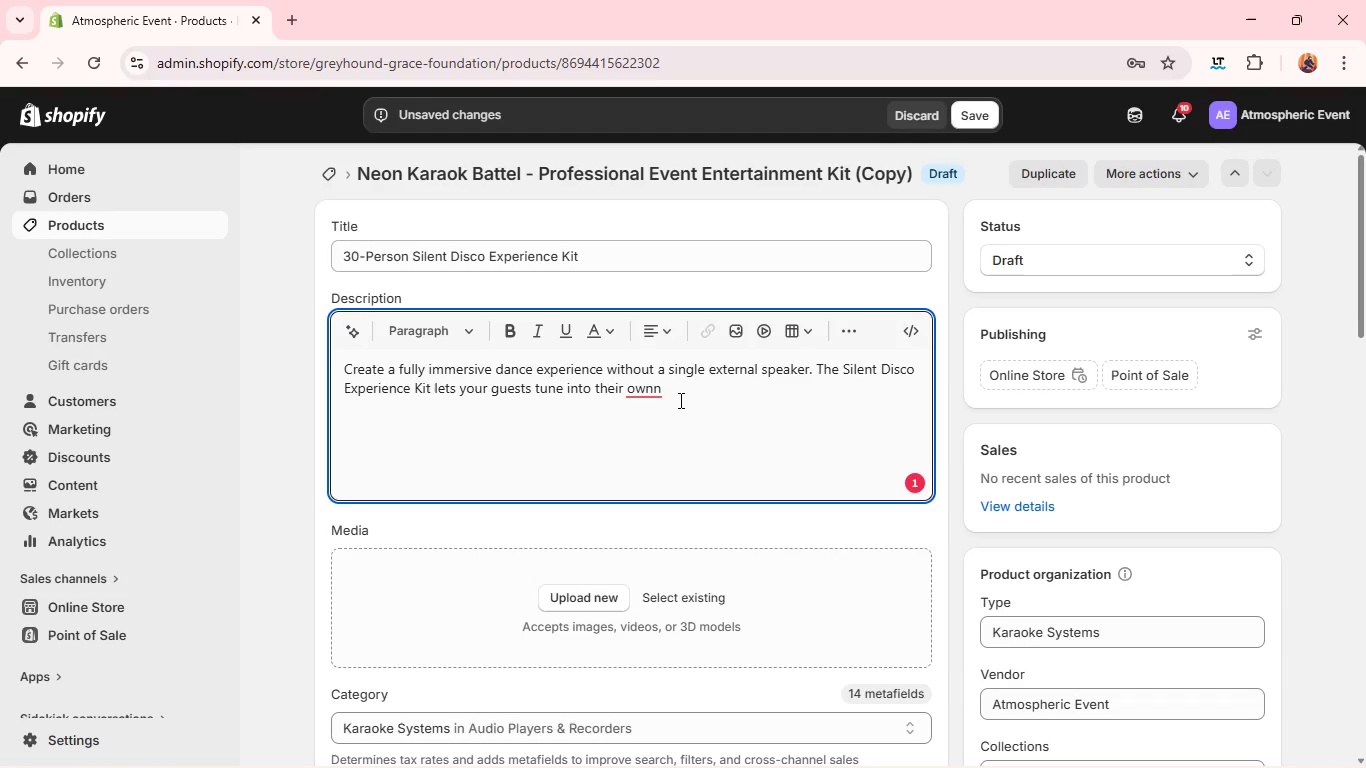 
key(Backspace)
type( vibe )
 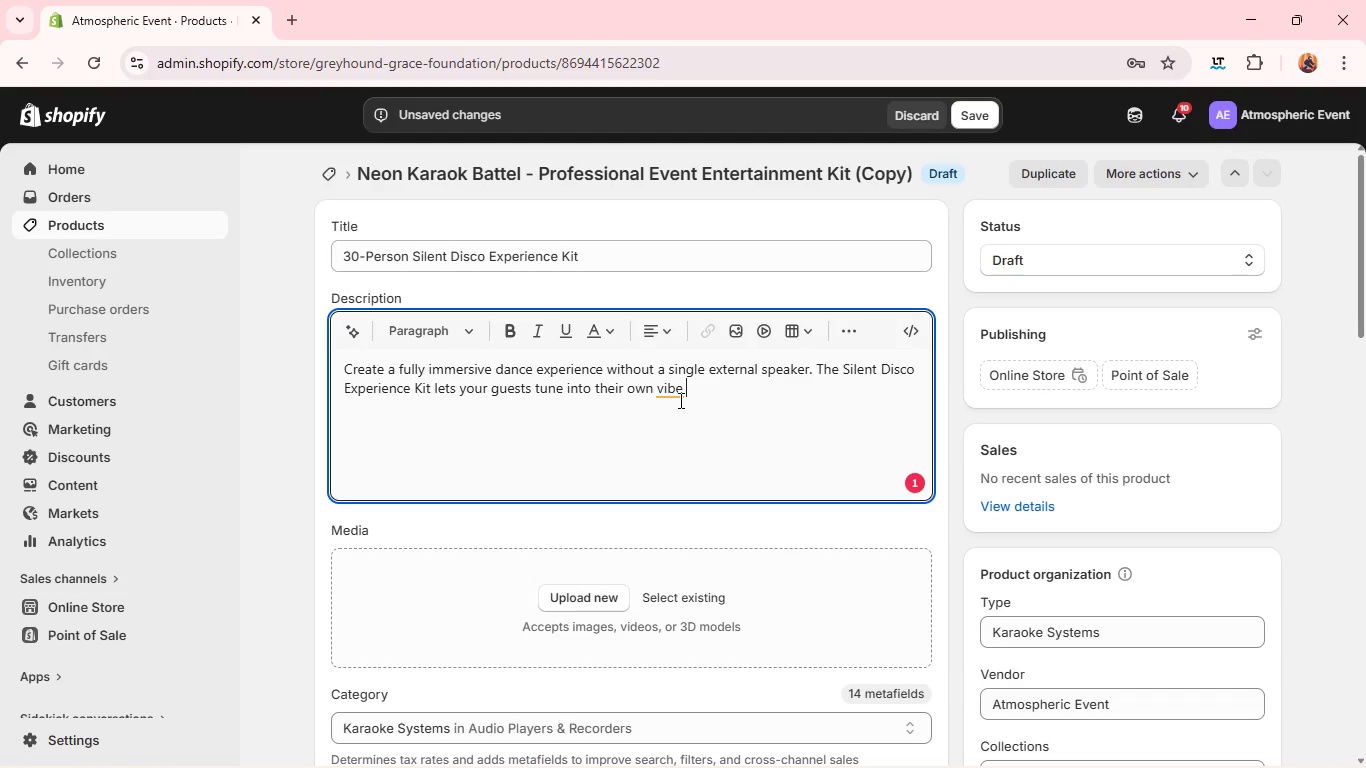 
wait(10.22)
 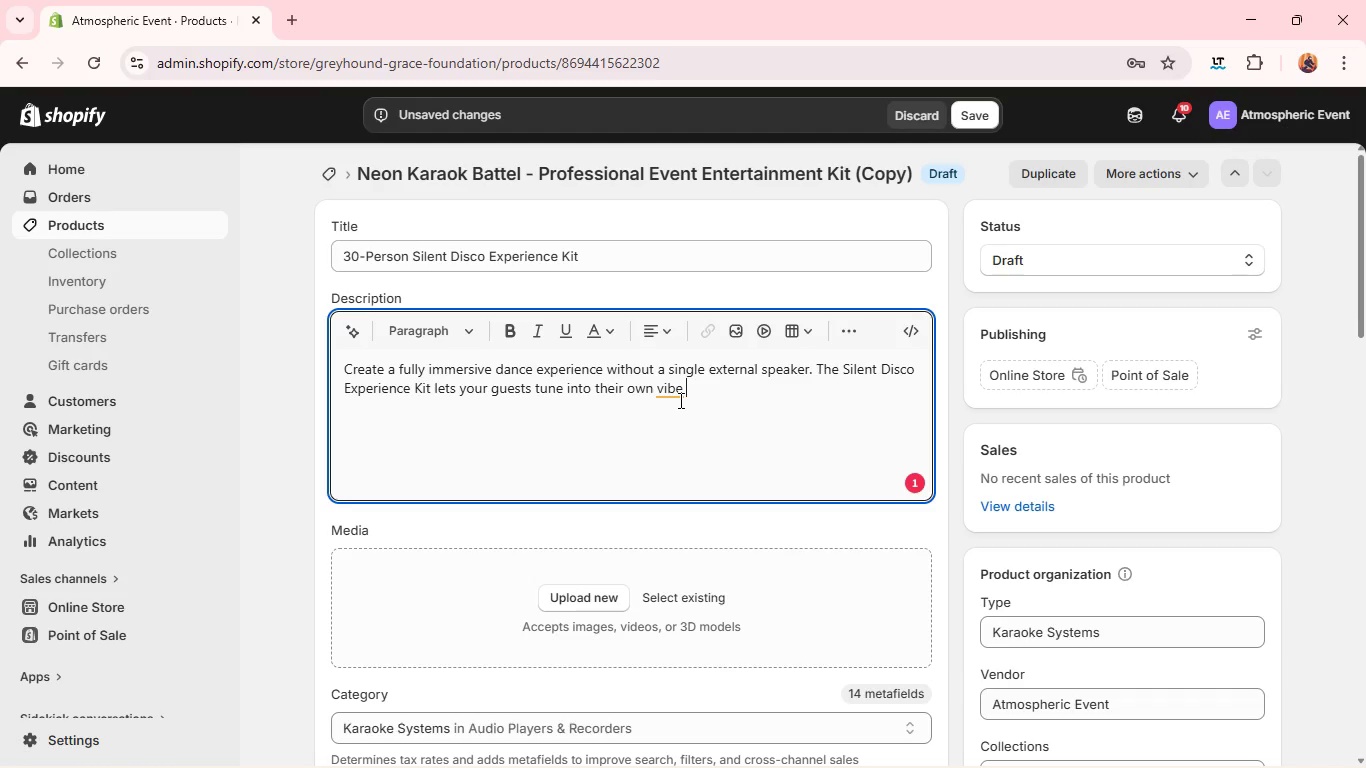 
type(with wirels)
key(Backspace)
type(ess headhones and multi=)
key(Backspace)
type(-channel audio.)
 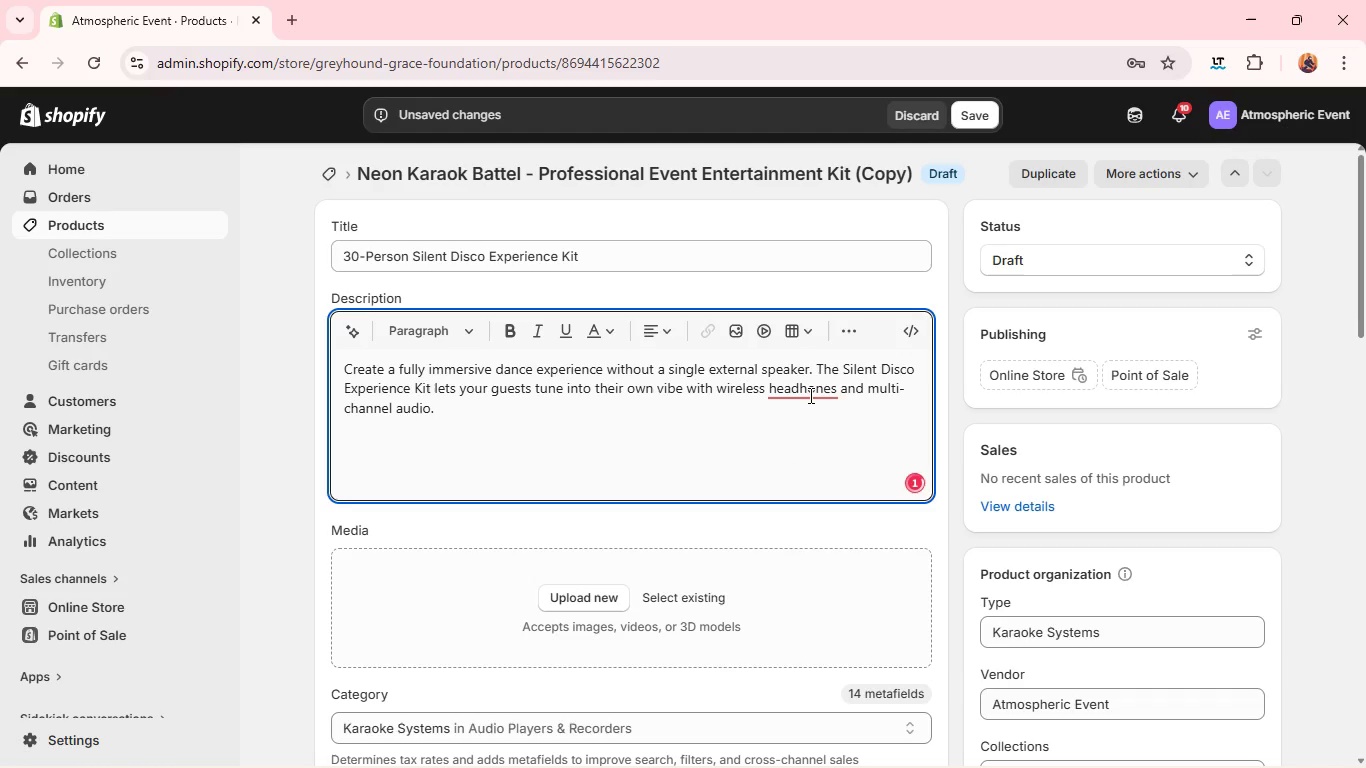 
left_click([809, 395])
 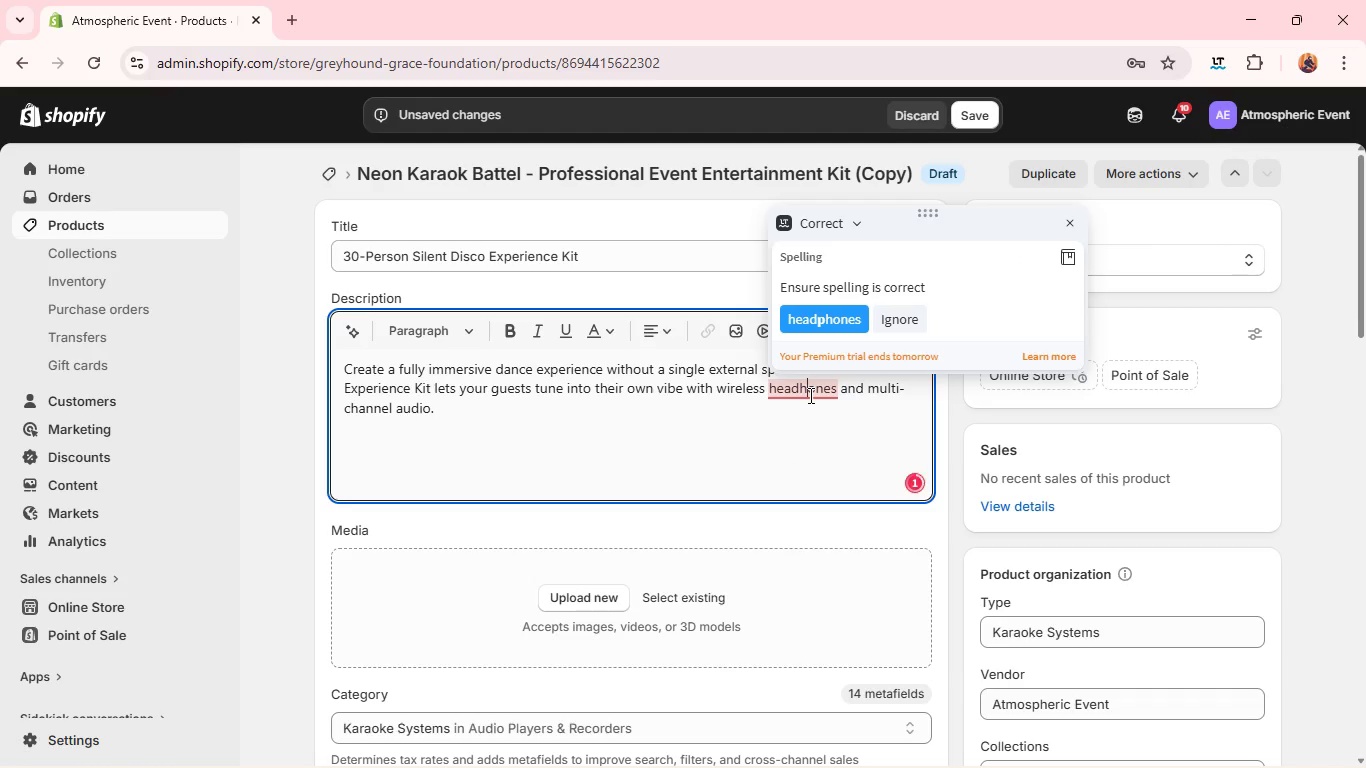 
key(Backspace)
 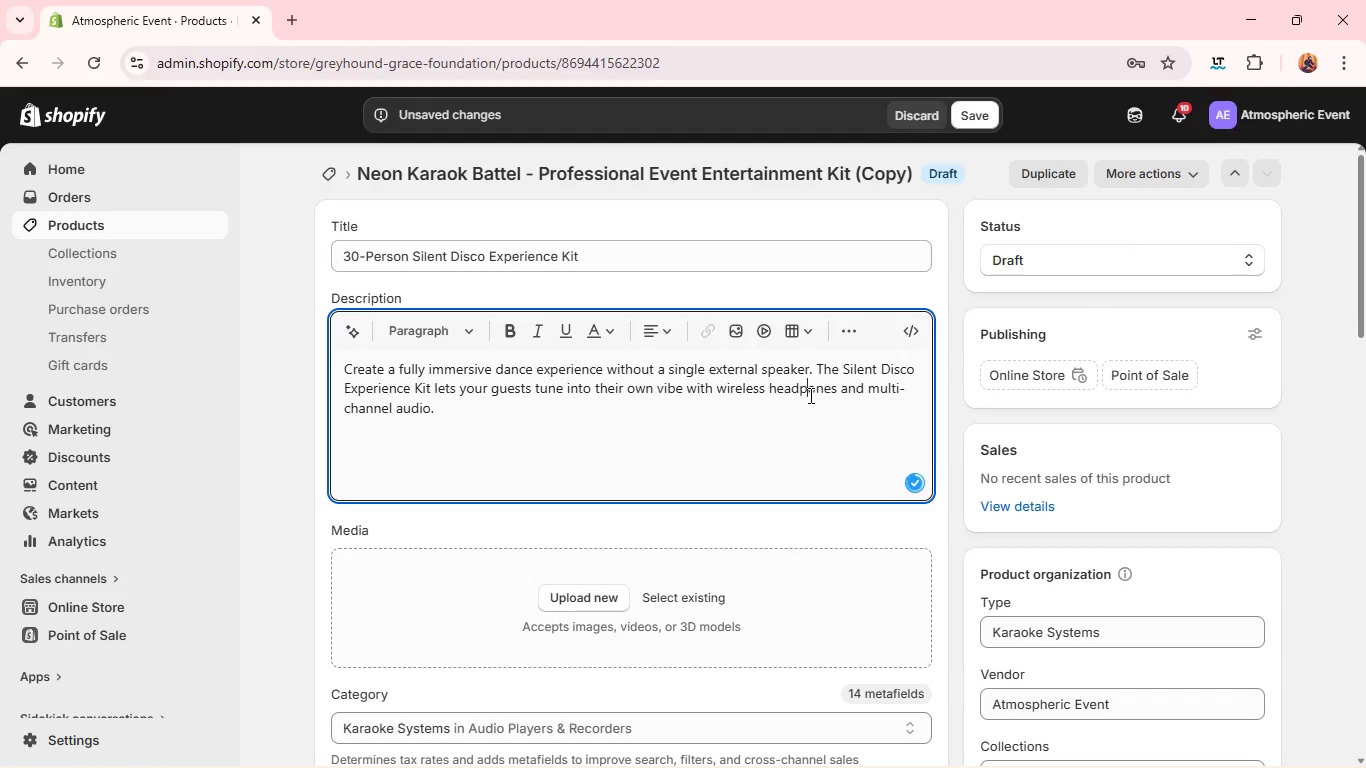 
key(P)
 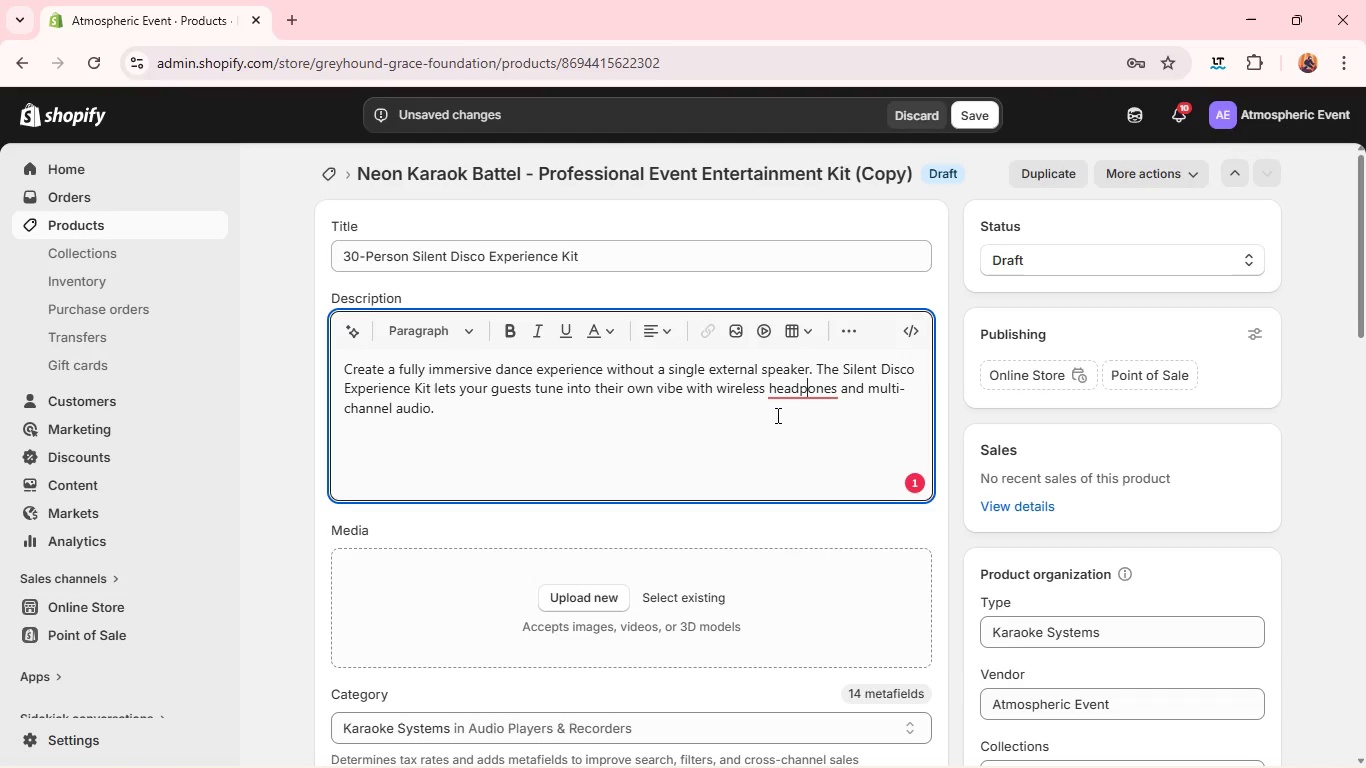 
left_click([715, 416])
 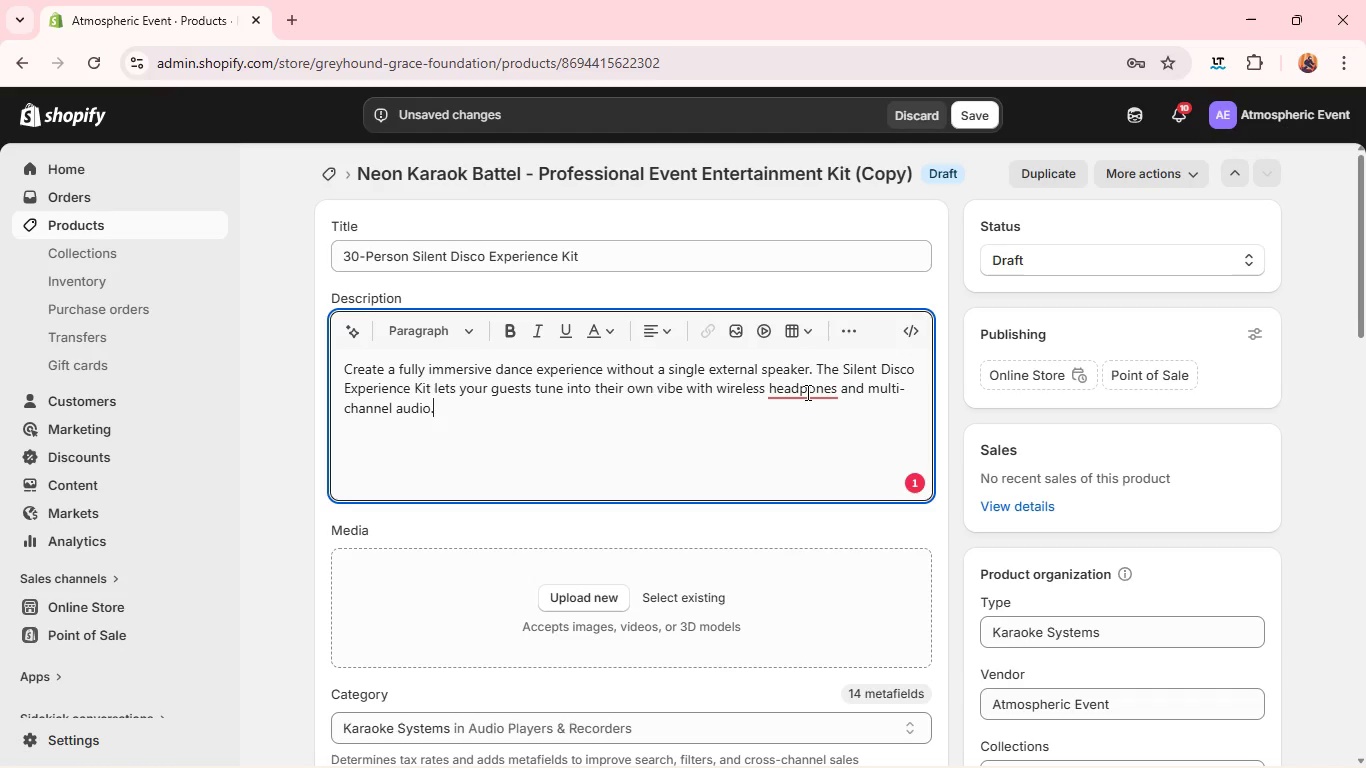 
left_click([806, 392])
 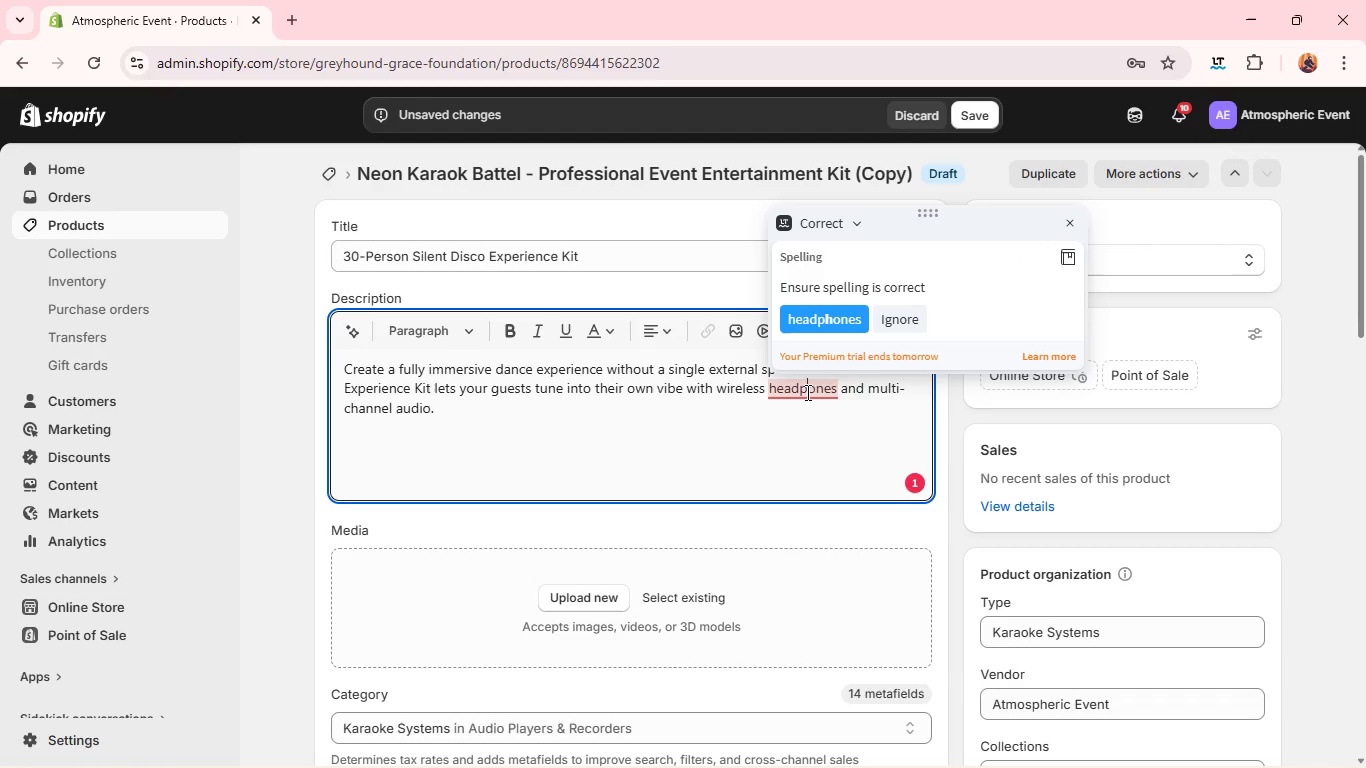 
key(H)
 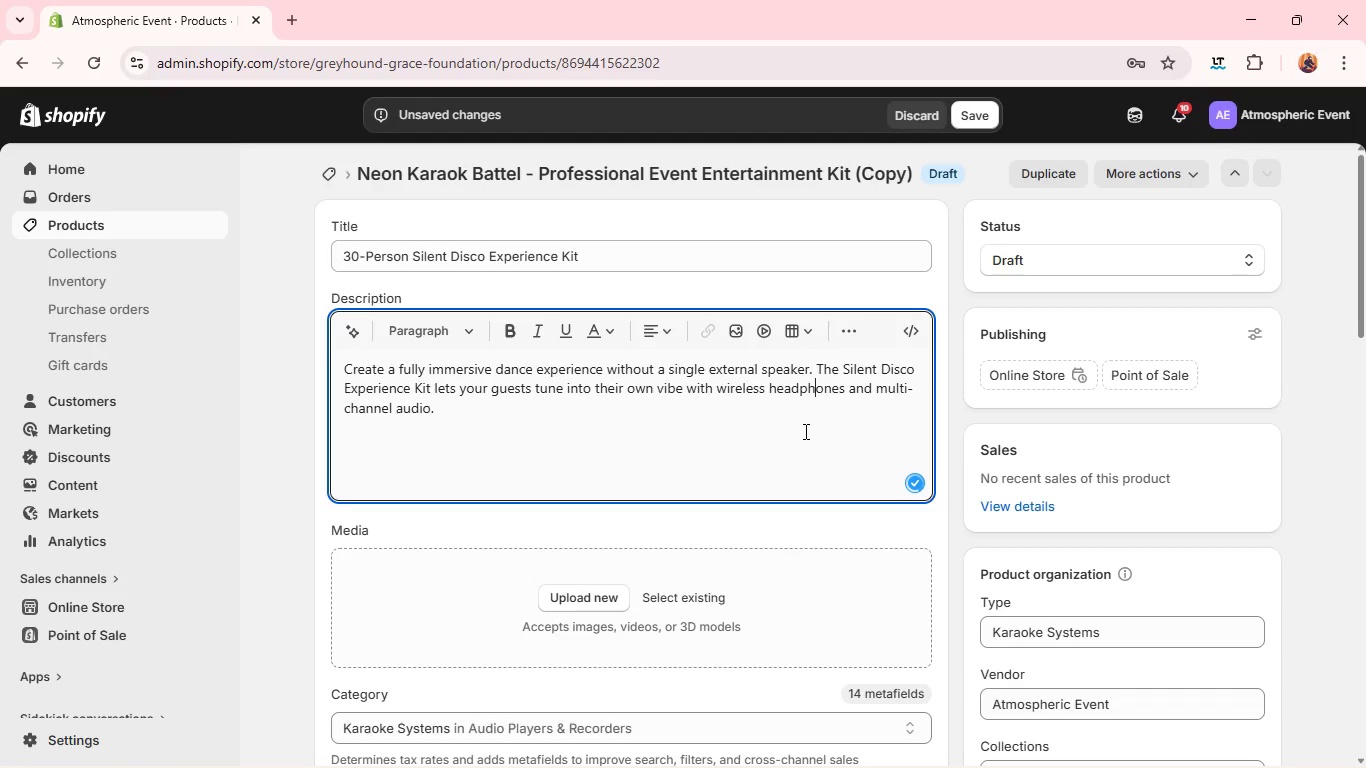 
left_click([803, 431])
 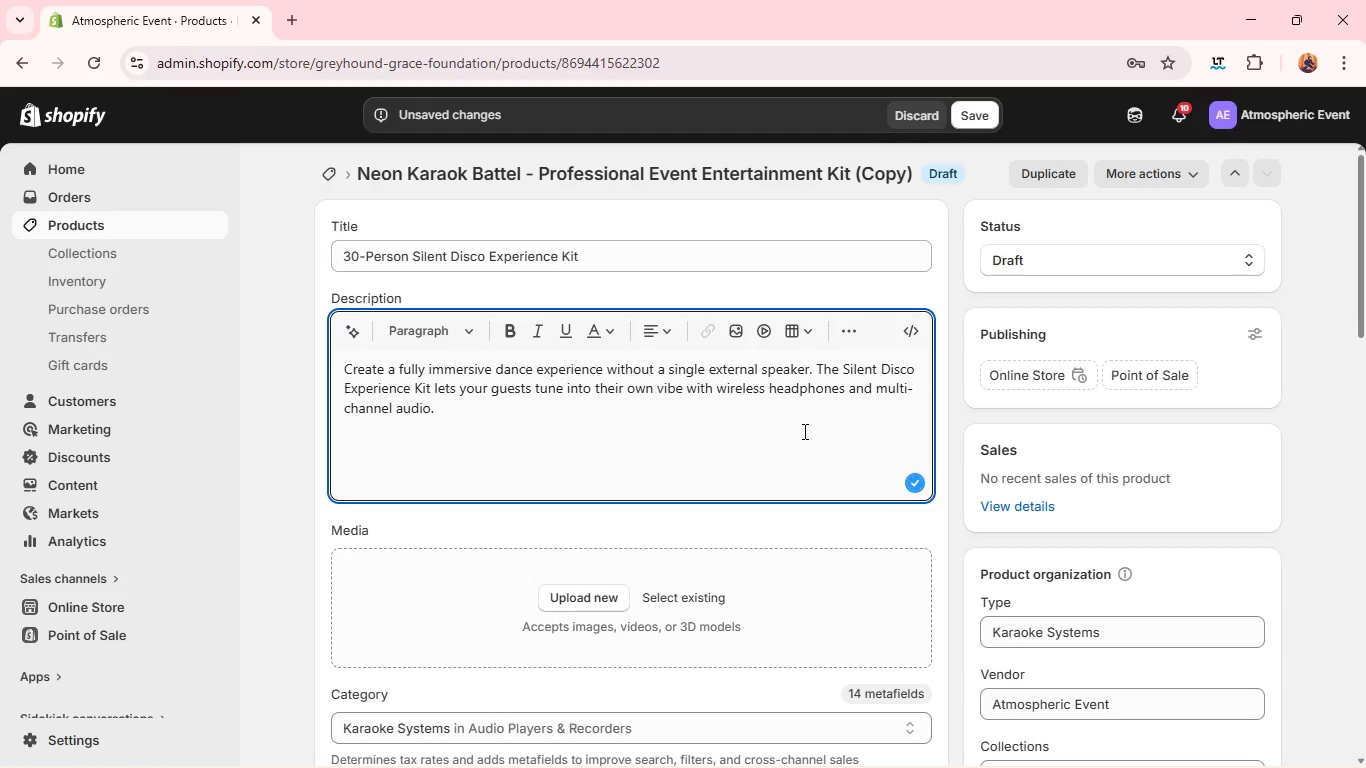 
key(Enter)
 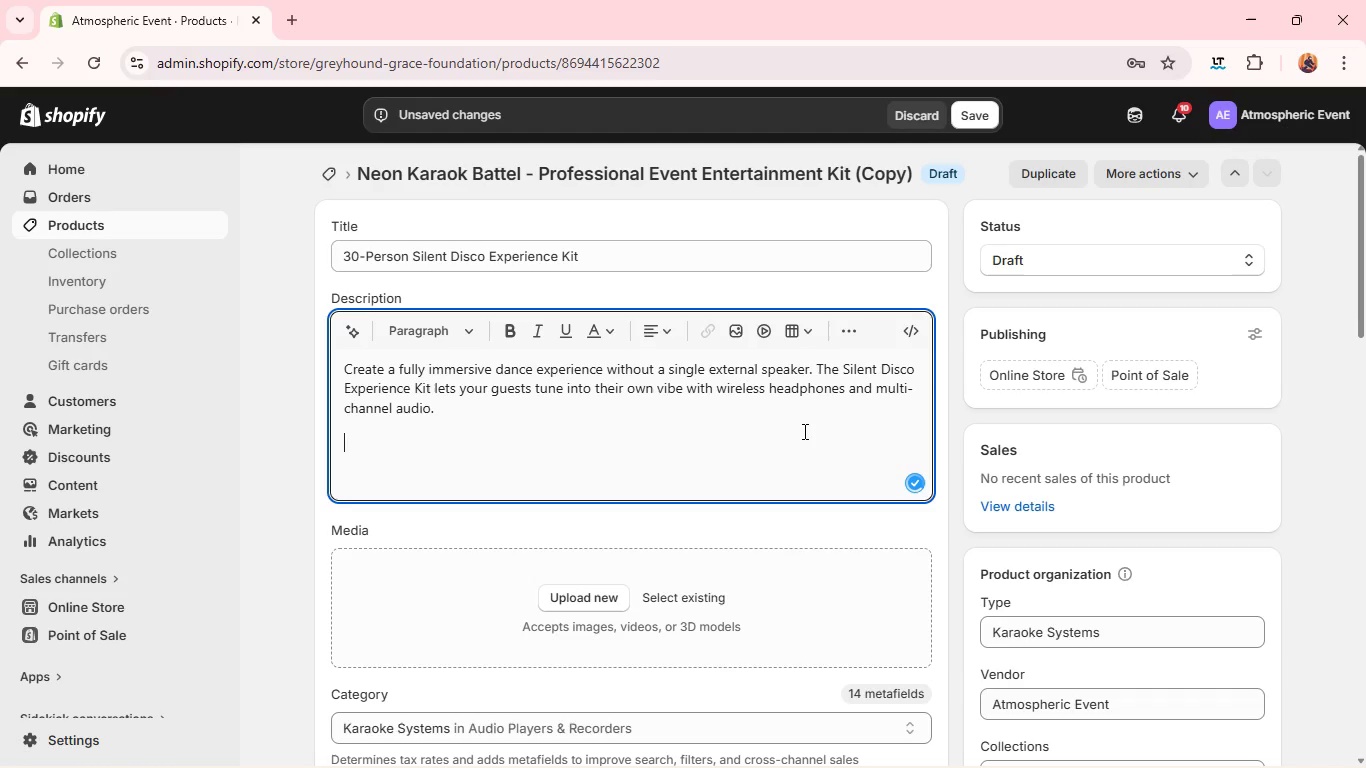 
type(Perfect )
 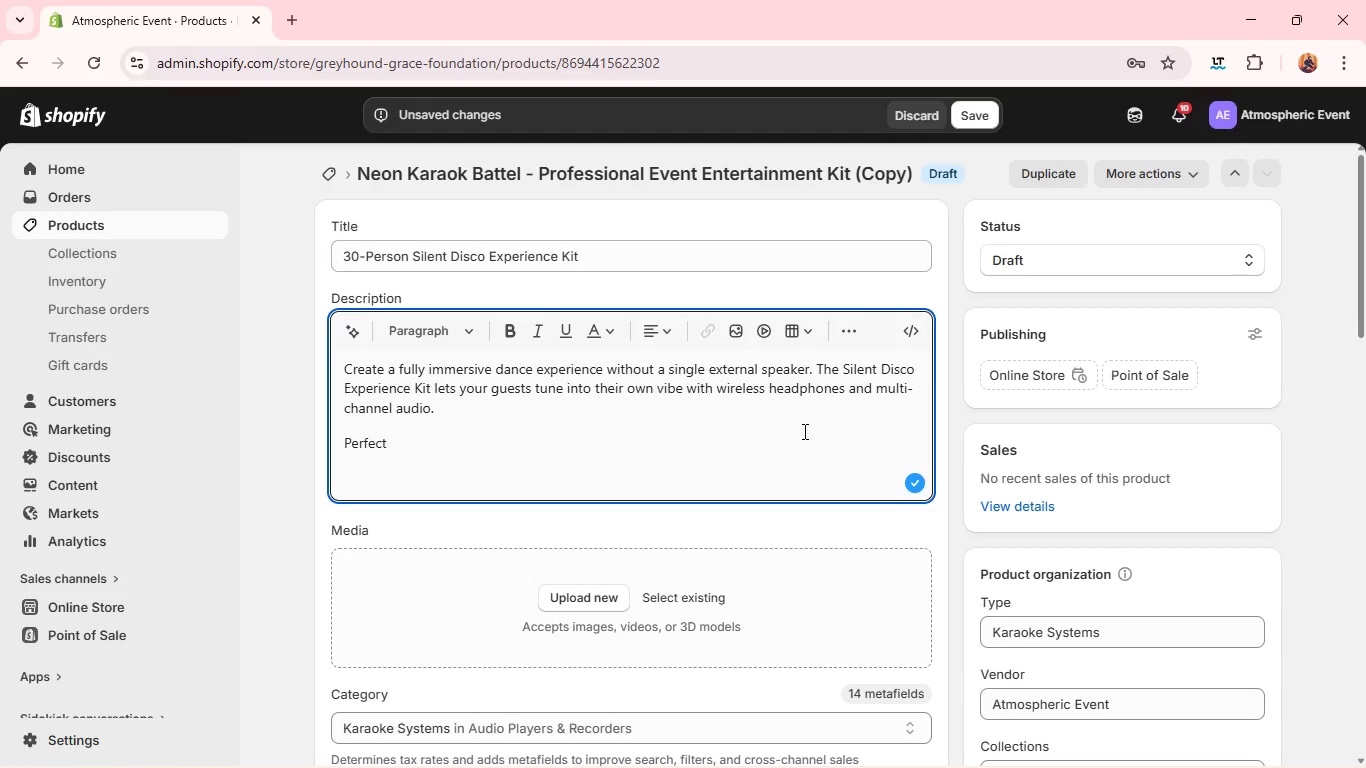 
wait(9.47)
 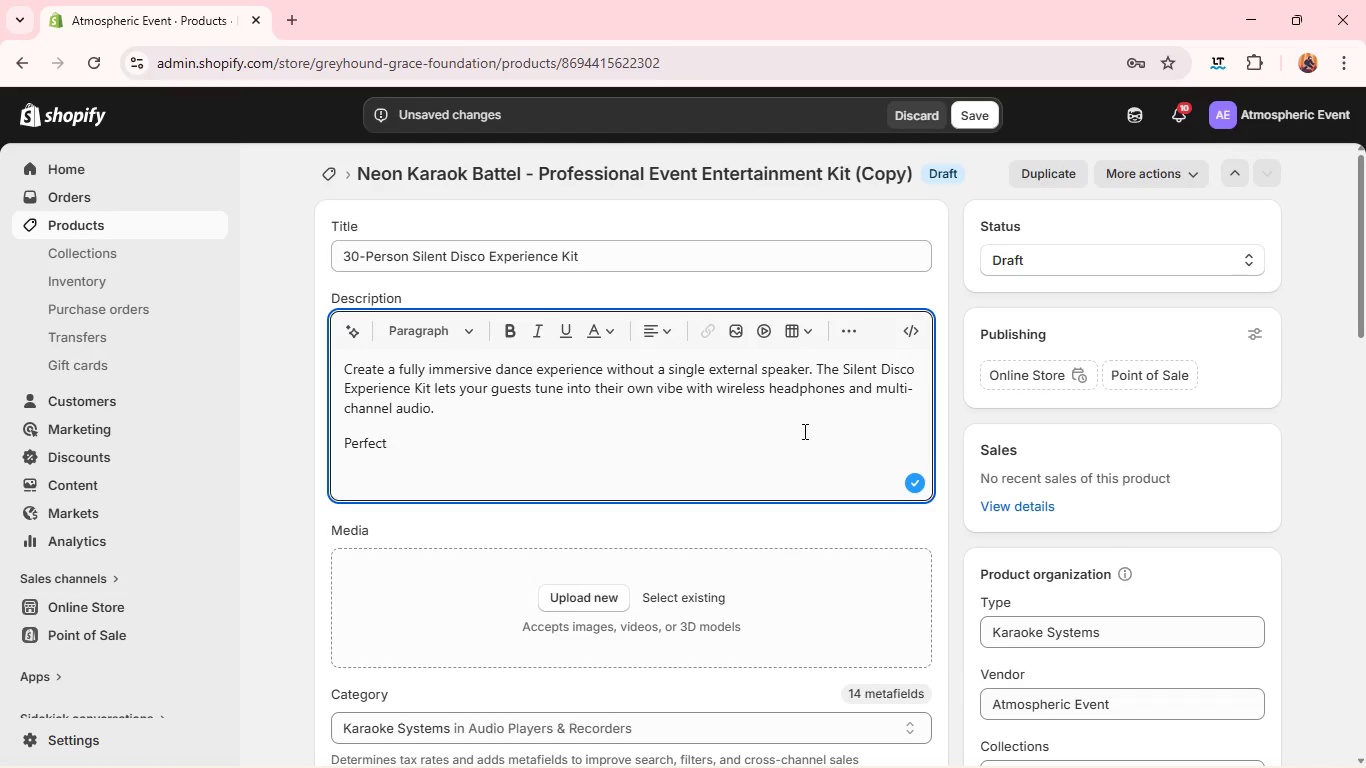 
type(for event where sound control matters, this kit delic)
key(Backspace)
type(vers high-energy engagement while keeping the environment quiet and controlled.)
 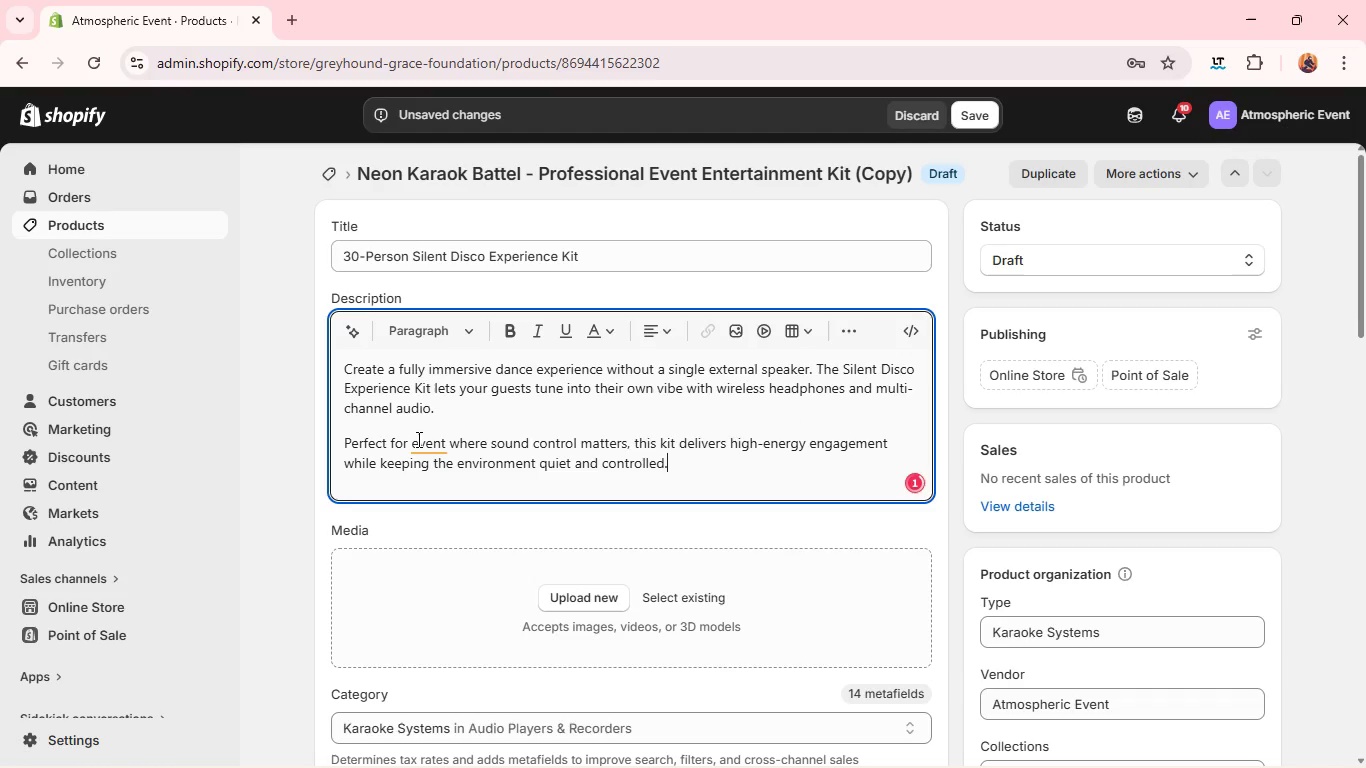 
left_click([417, 439])
 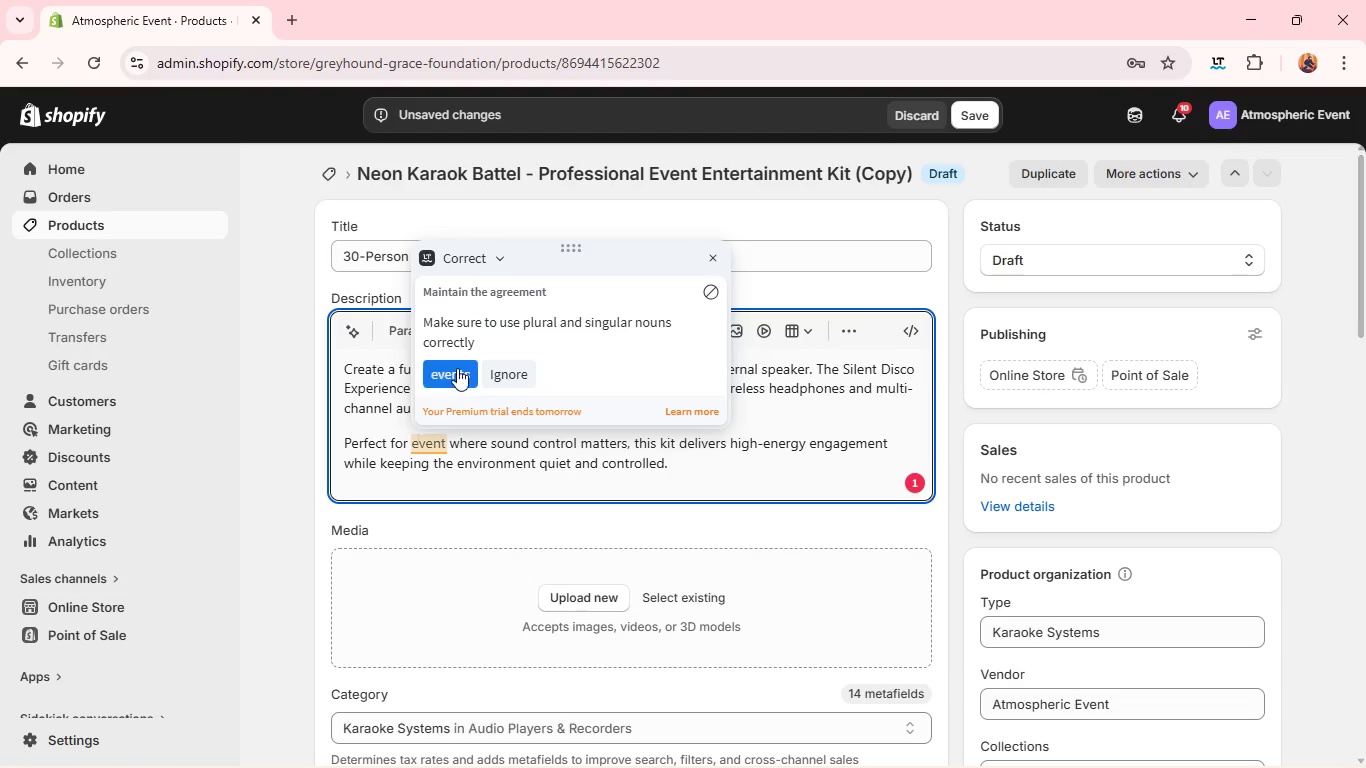 
left_click([457, 368])
 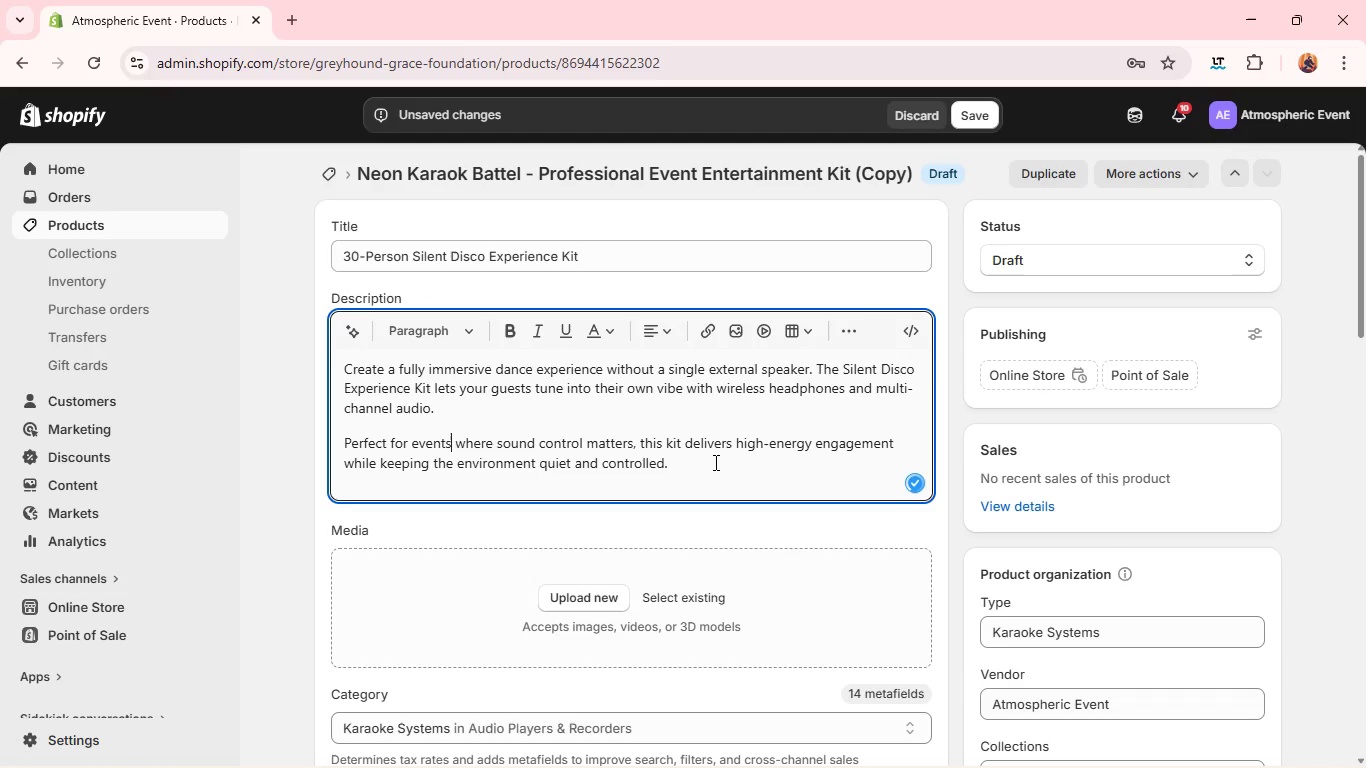 
left_click([714, 462])
 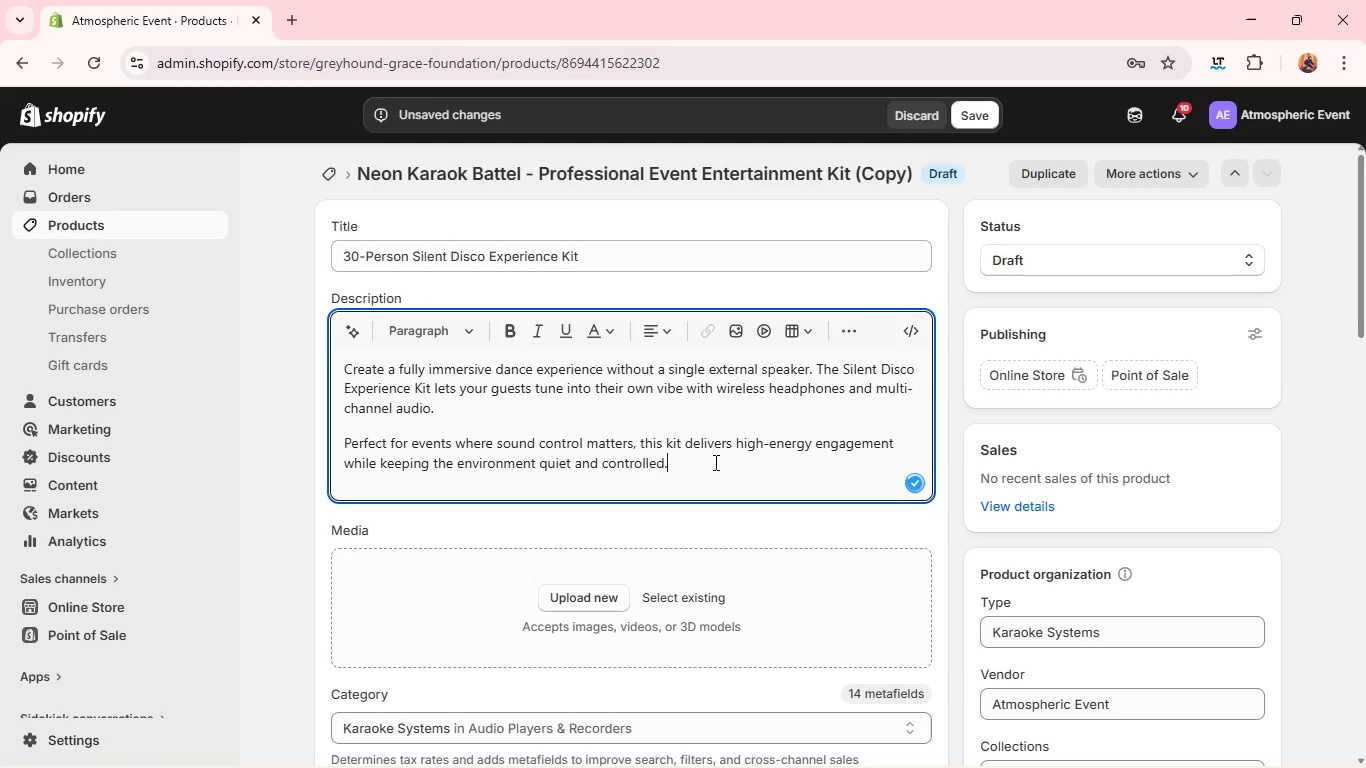 
key(Enter)
 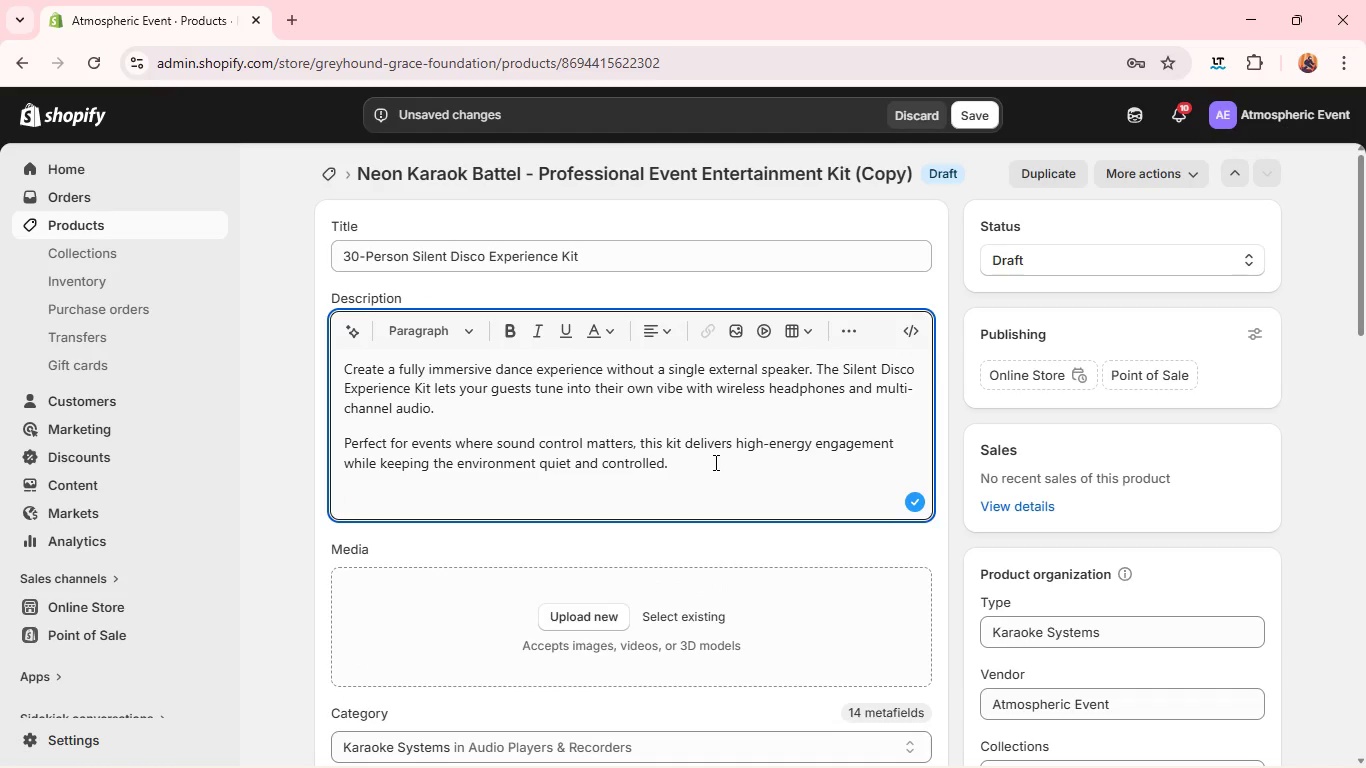 
type(Guests swithc )
key(Backspace)
key(Backspace)
key(Backspace)
type(ch channels, choose their music, and become o)
key(Backspace)
type(part of a uniquely interactive atmoshphere.)
 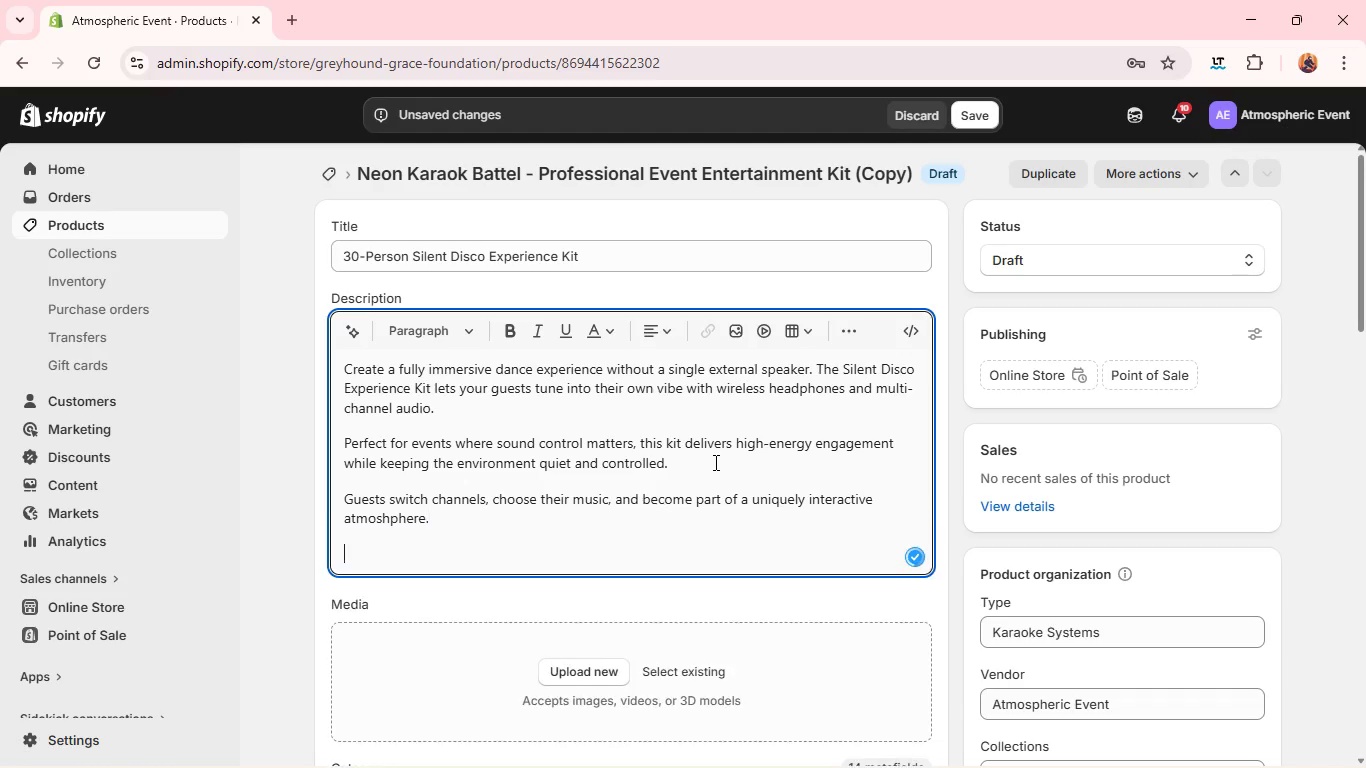 
key(Enter)
 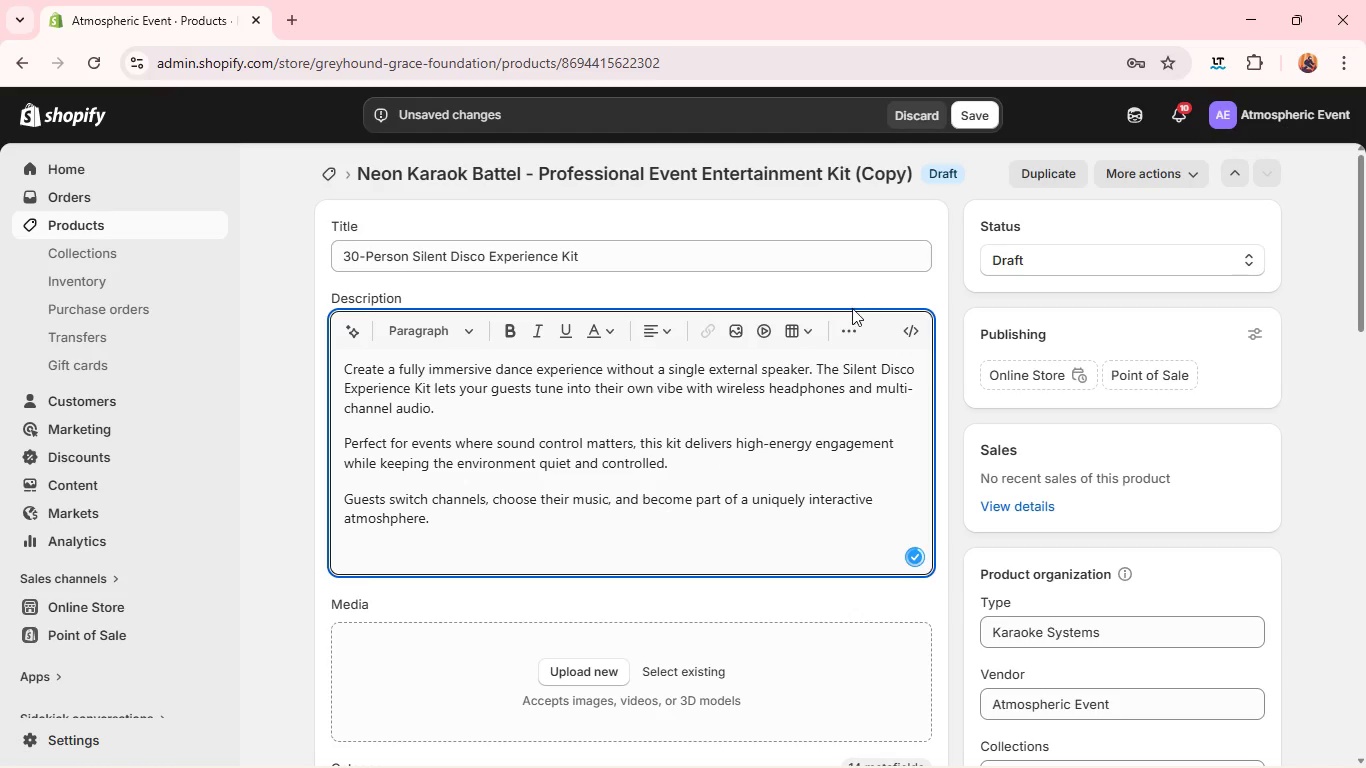 
type(What's Included)
 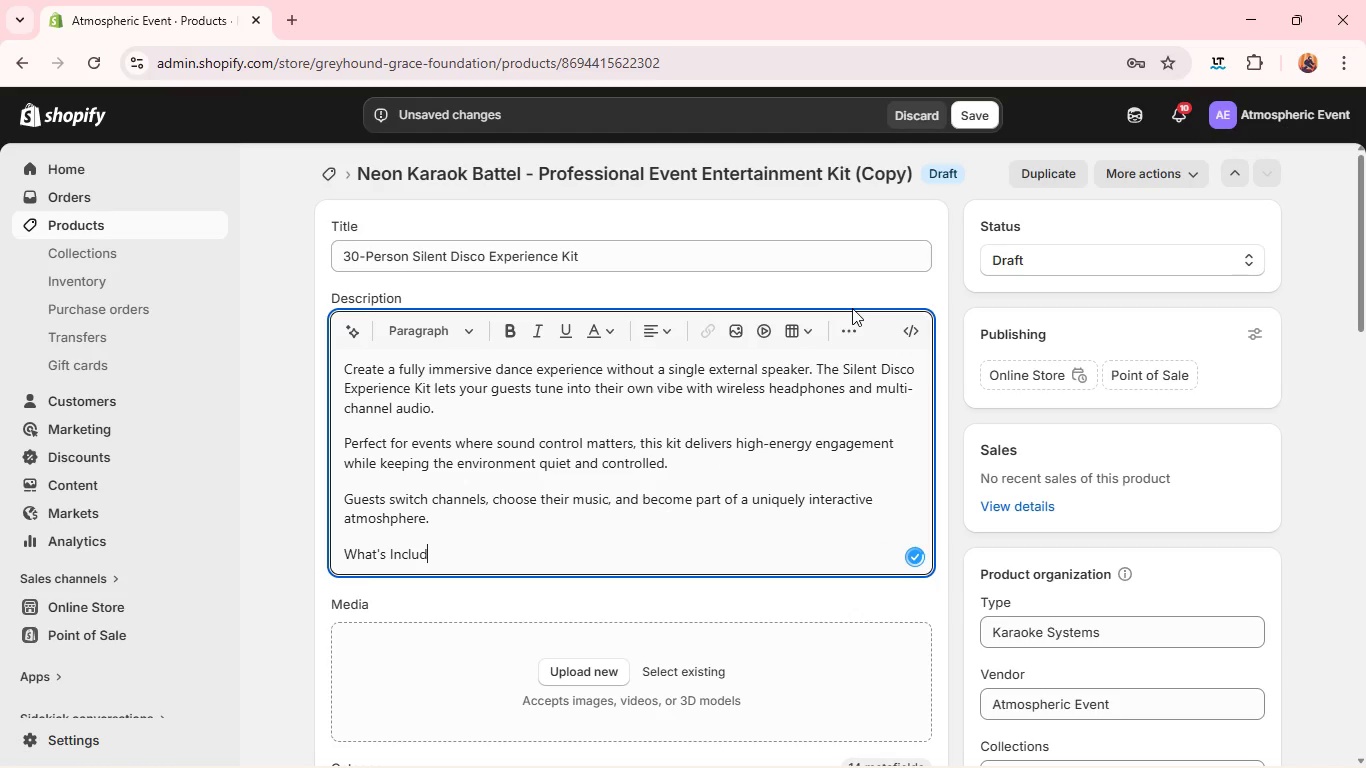 
key(Enter)
 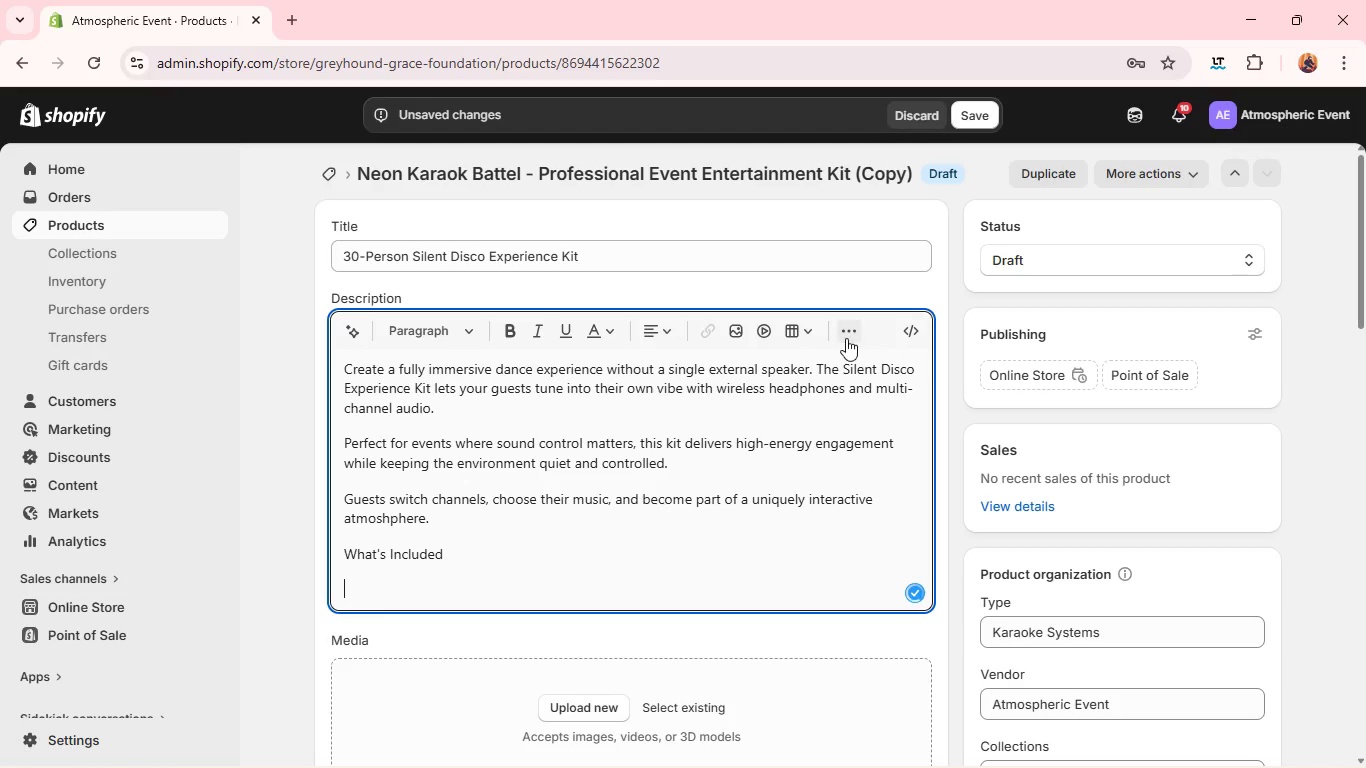 
left_click([846, 338])
 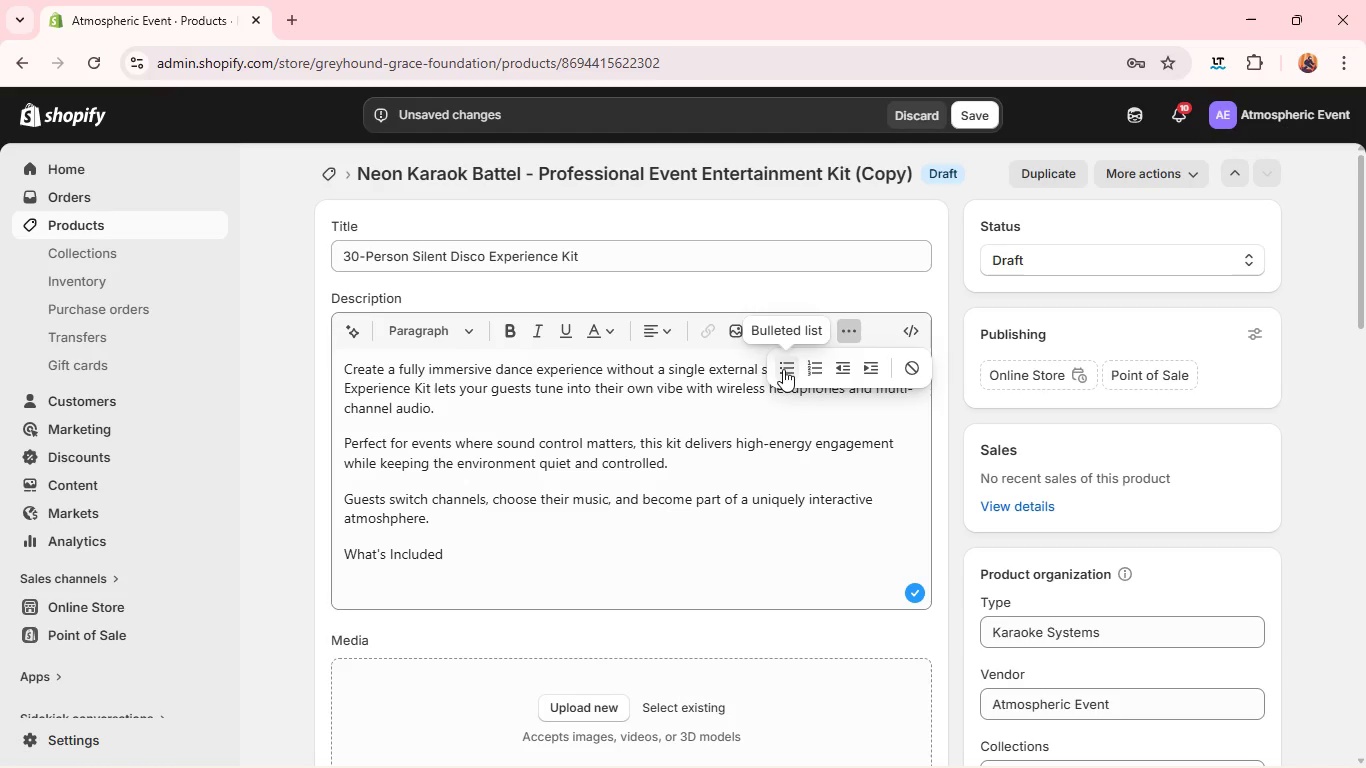 
left_click([783, 369])
 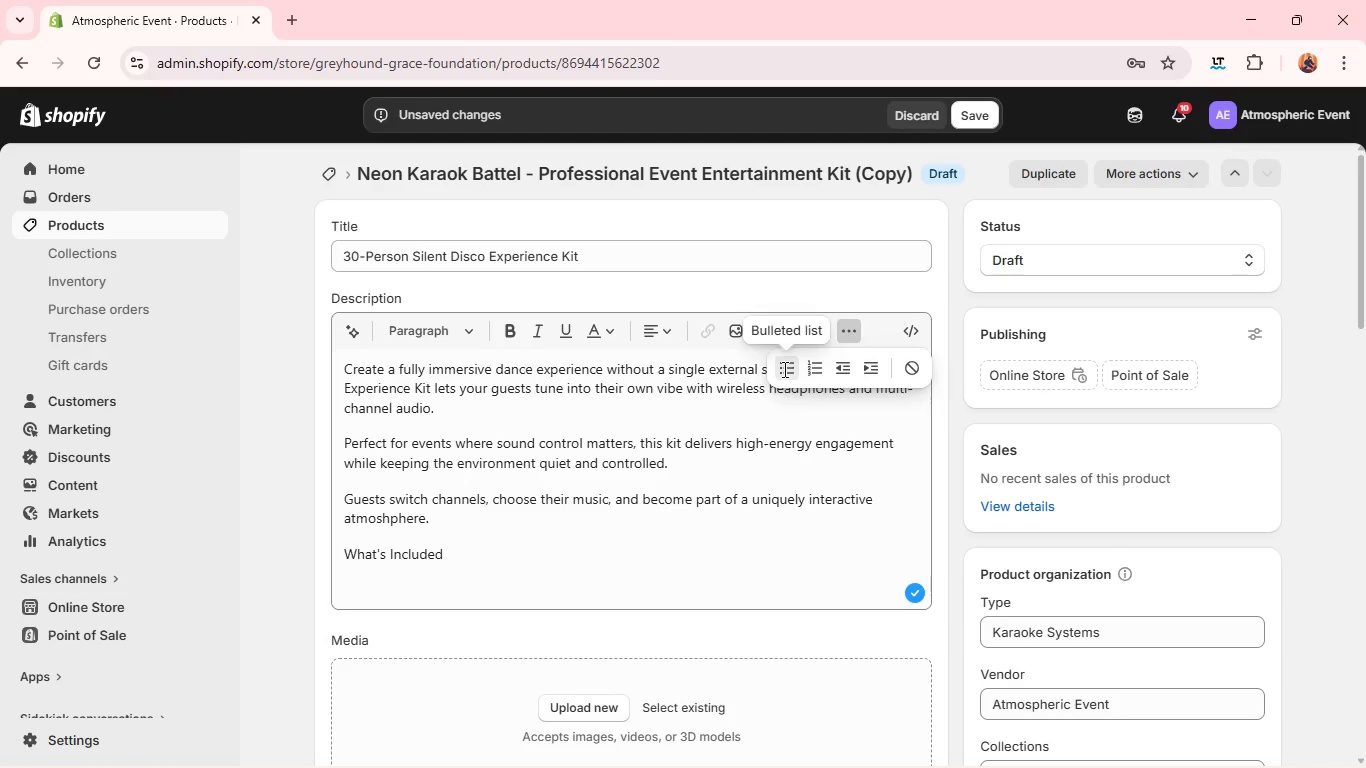 
type(Wireless silent disco headphones)
 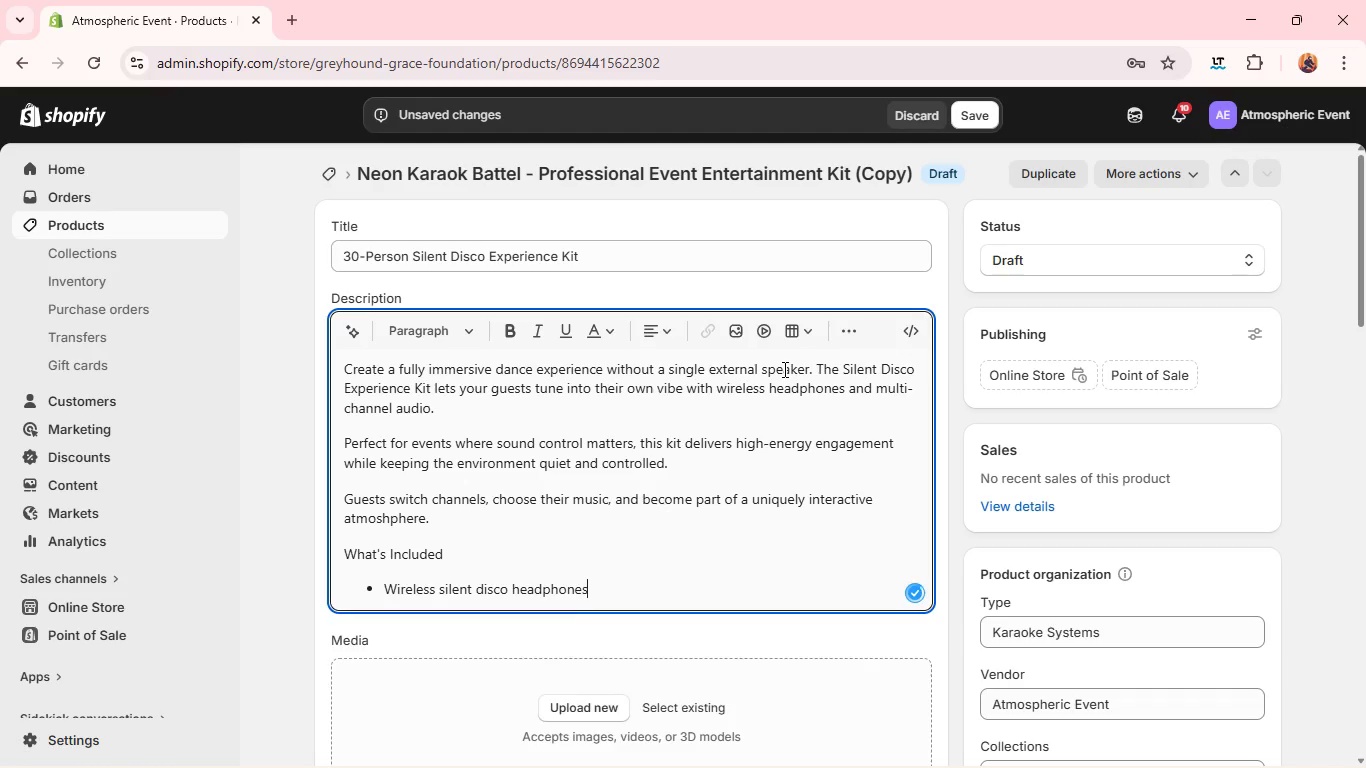 
key(Enter)
 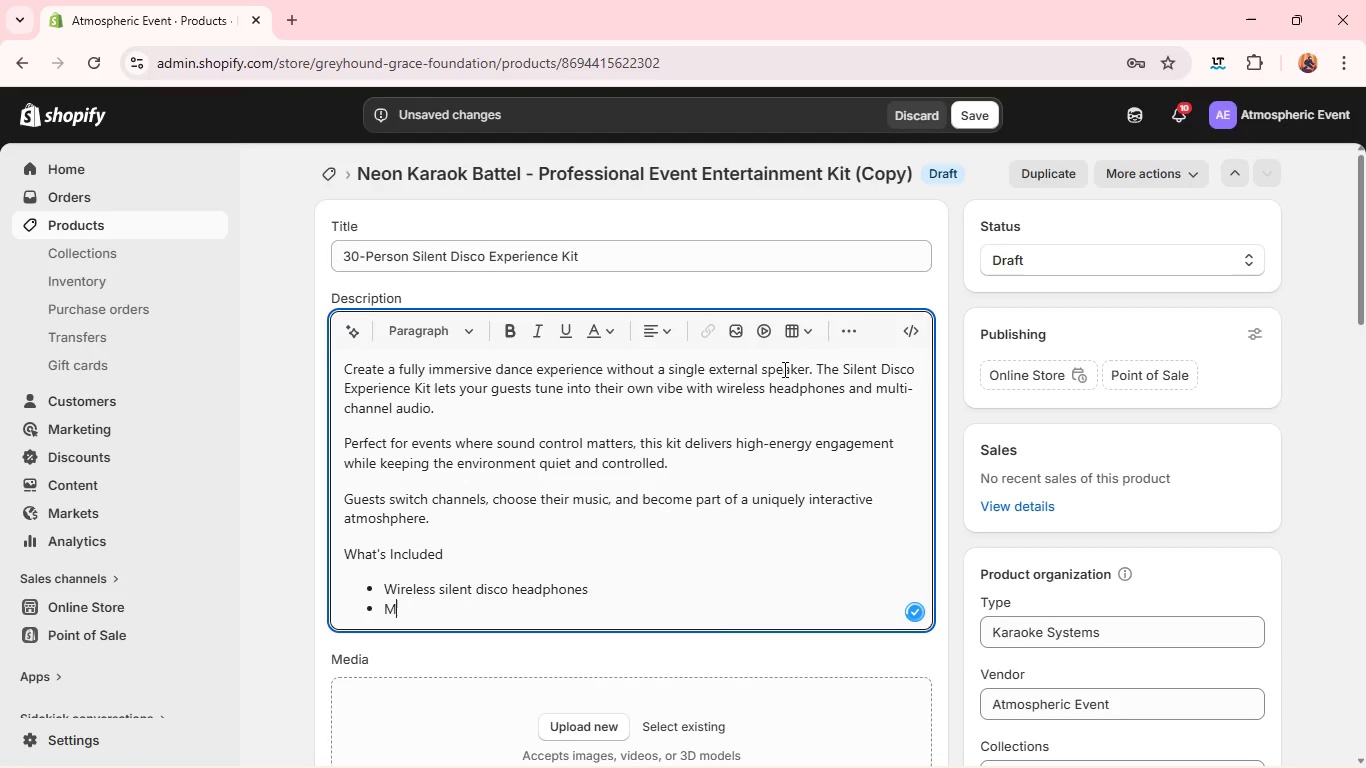 
type(Multi-channel transmitter)
 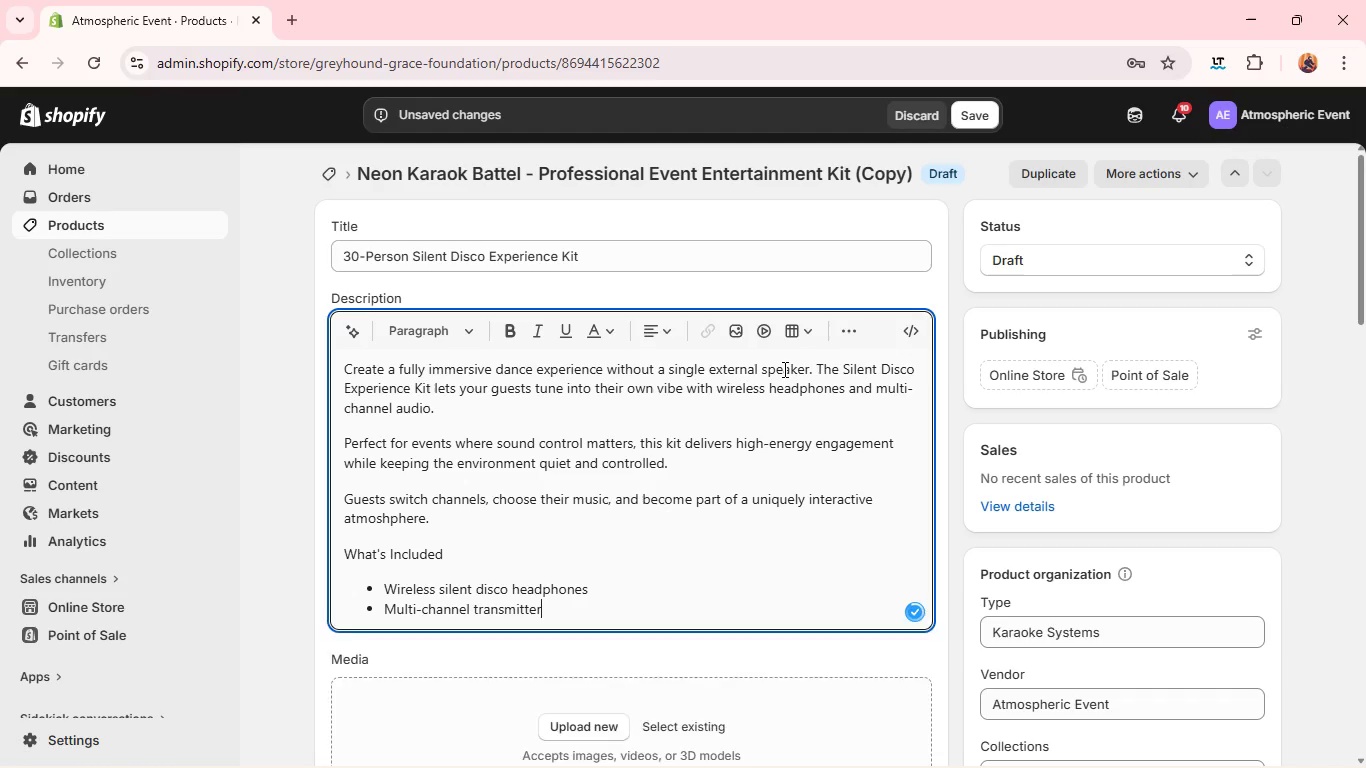 
key(Enter)
 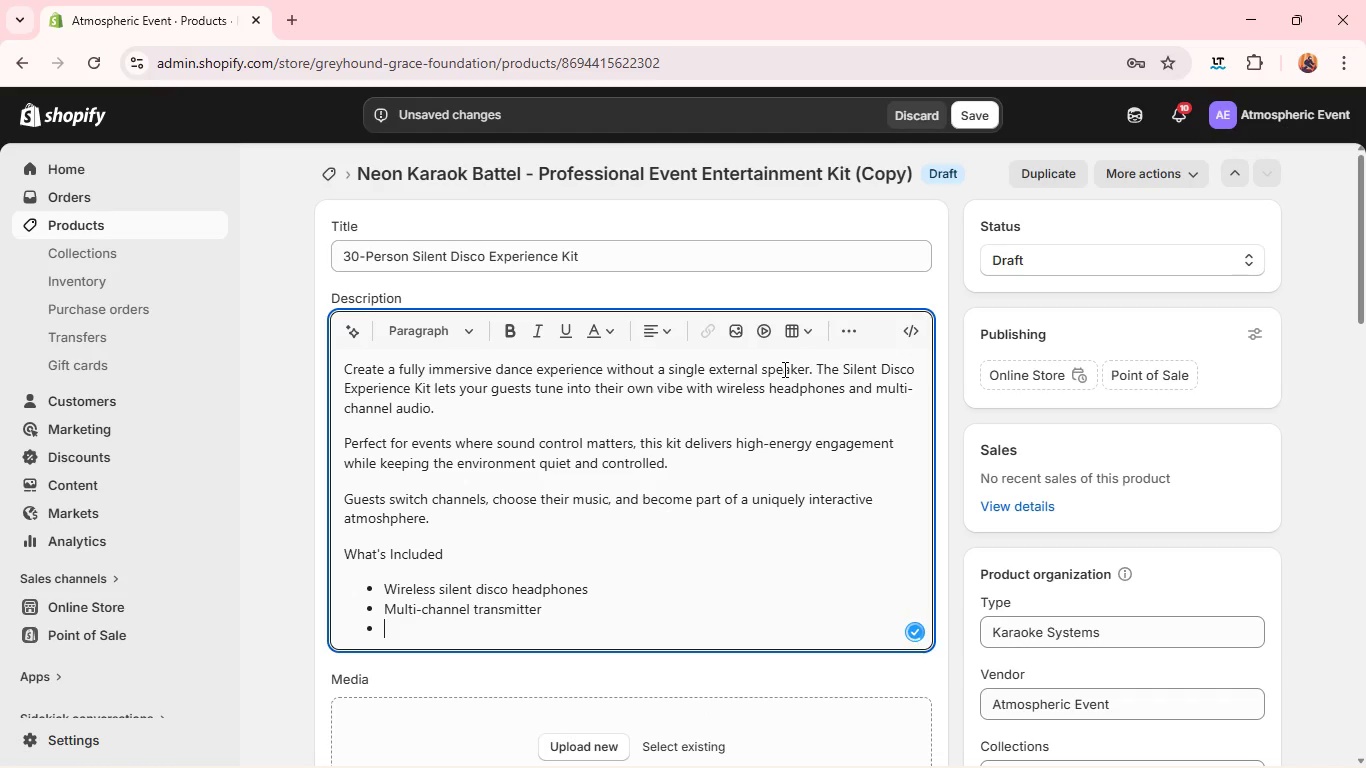 
type(Audio connection system)
 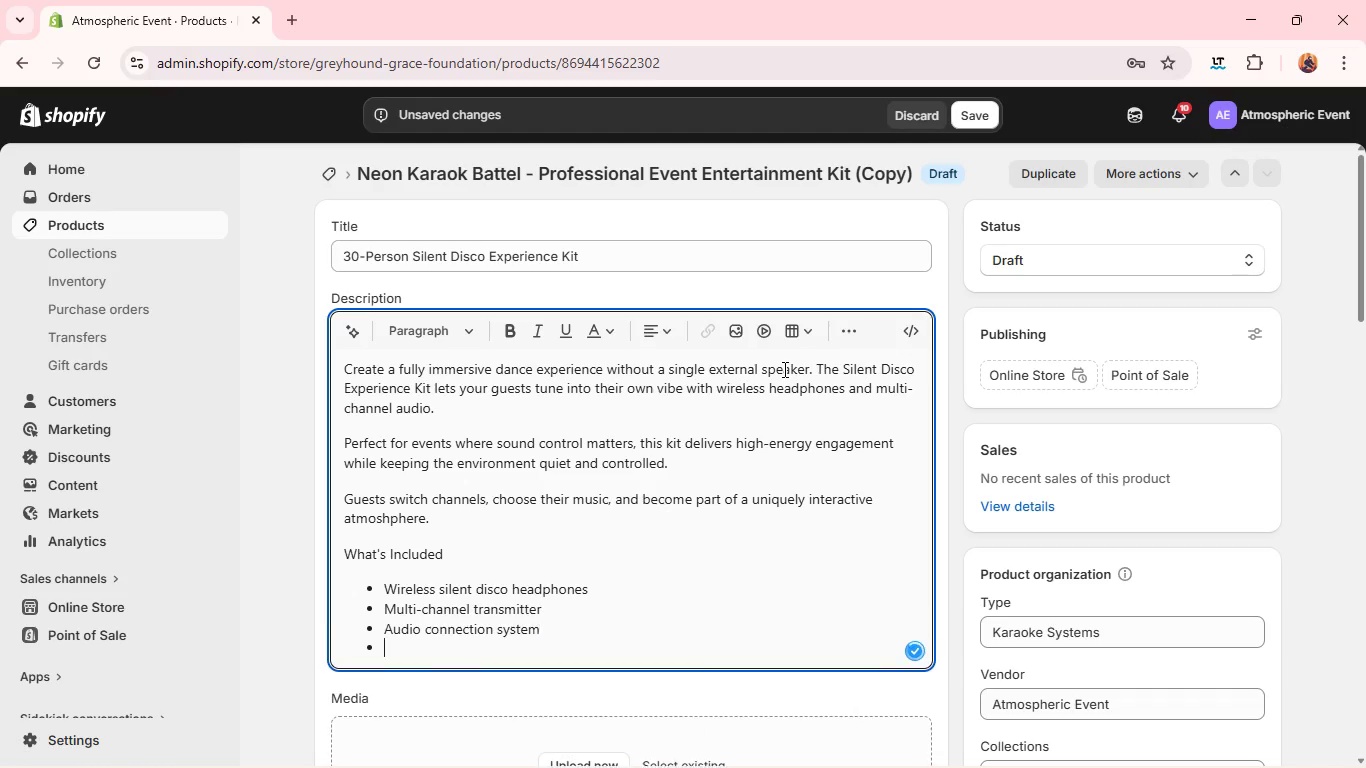 
key(Enter)
 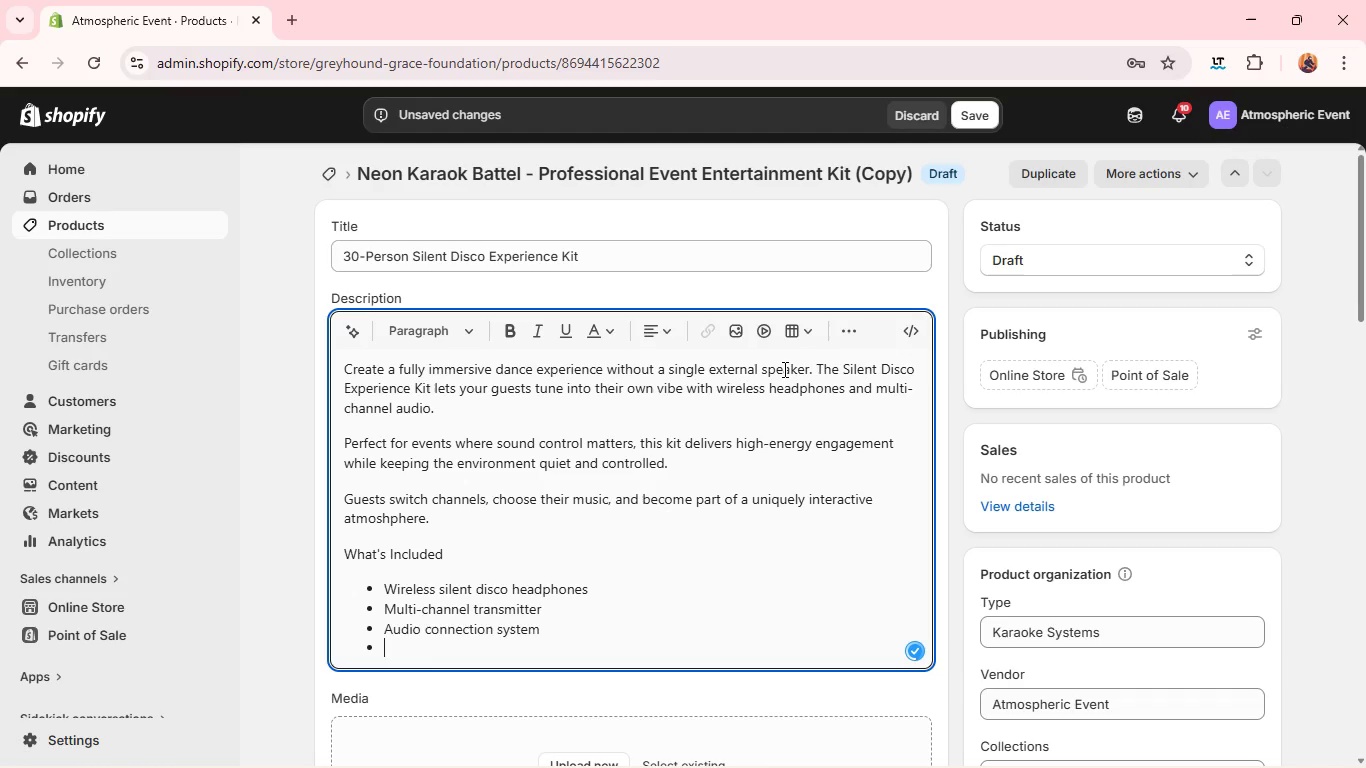 
type(Charging accessories)
 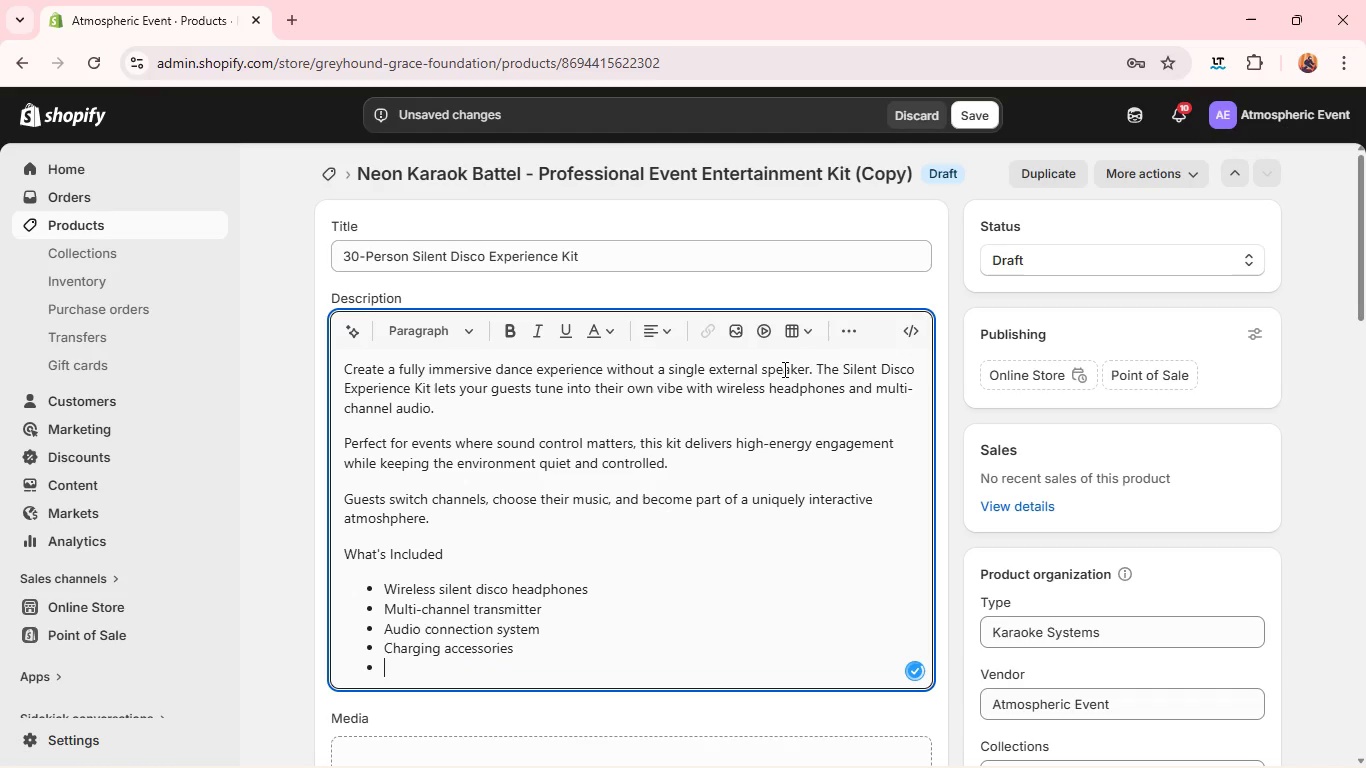 
key(Enter)
 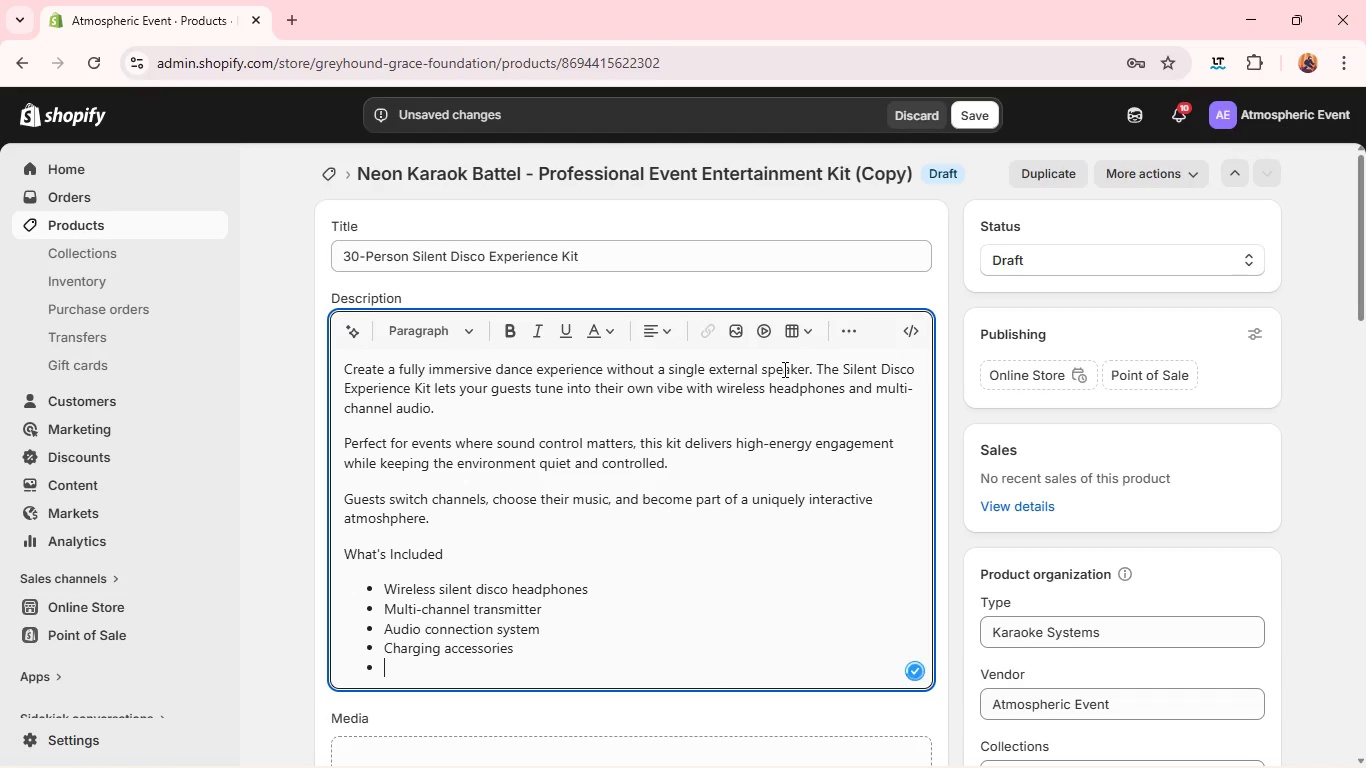 
type(Setup instructions)
 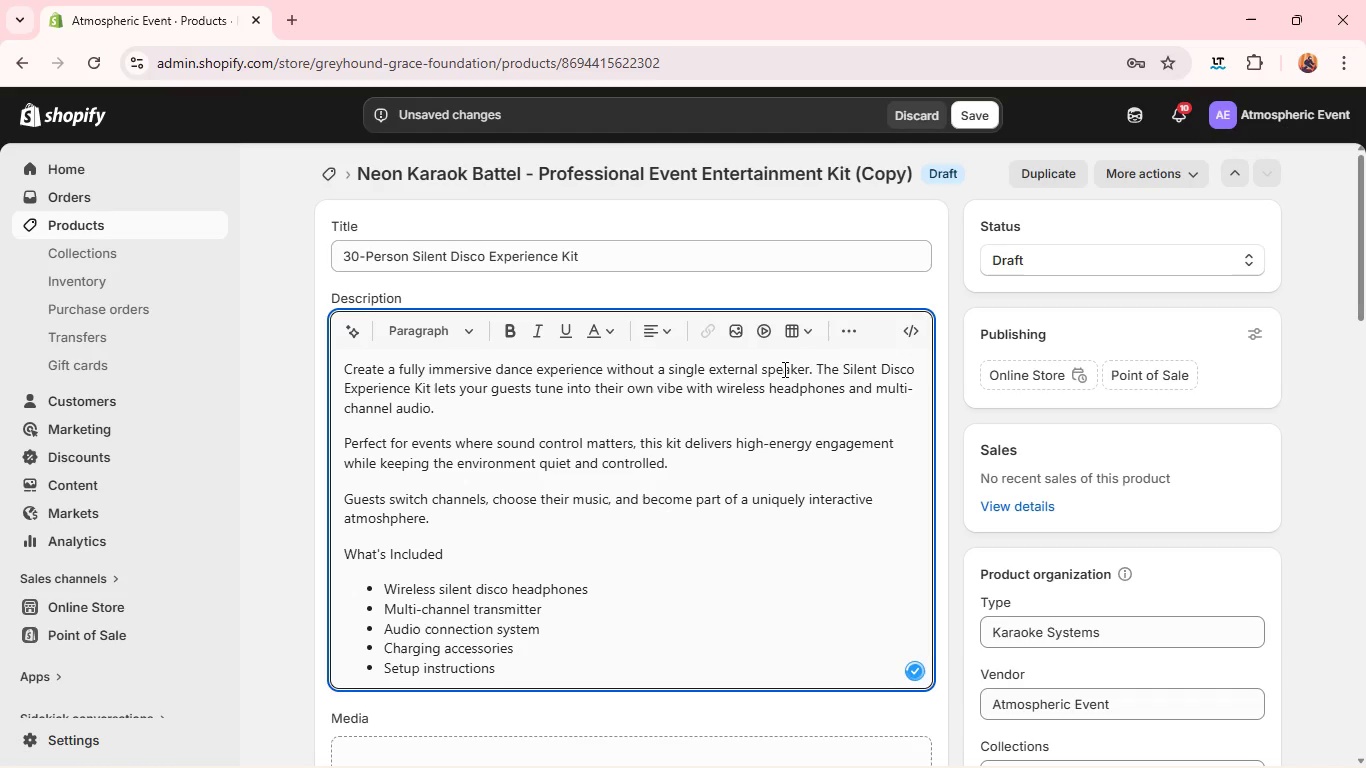 
key(Enter)
 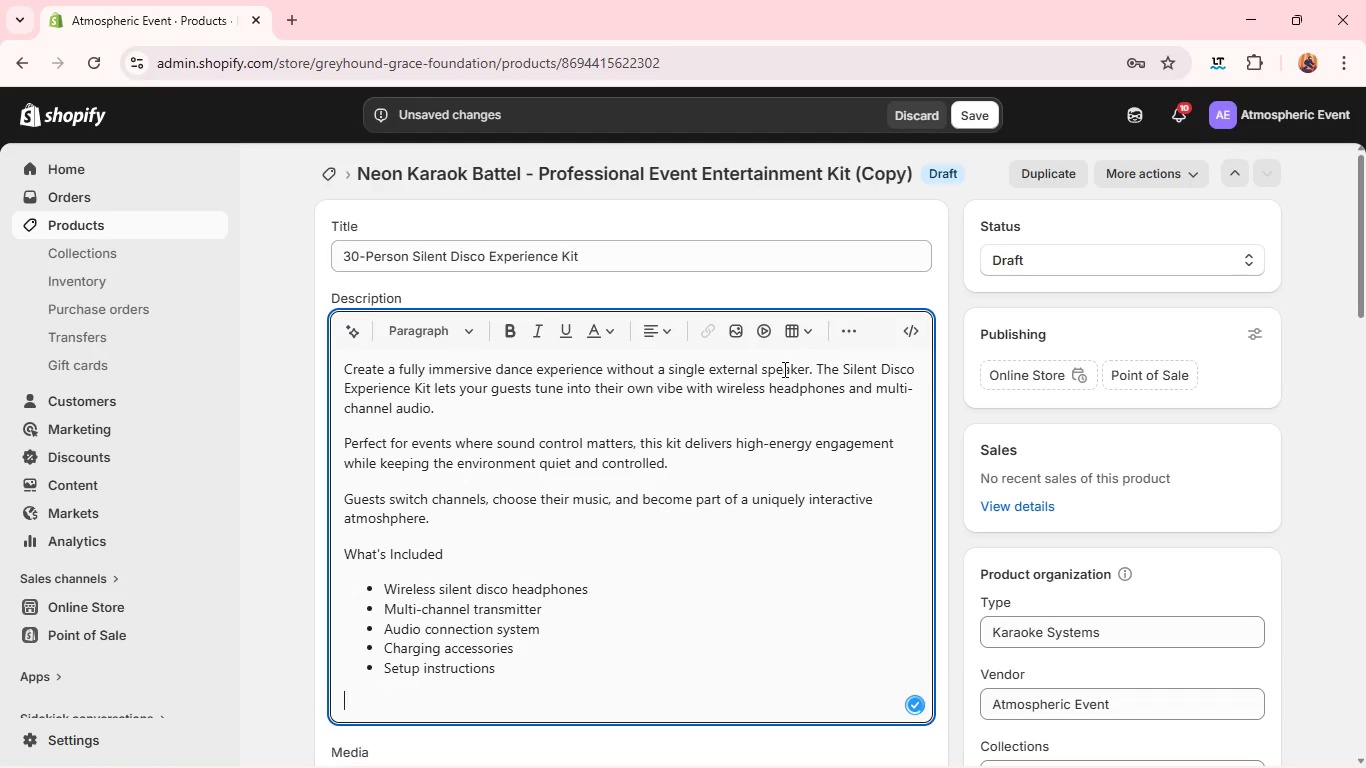 
key(Enter)
 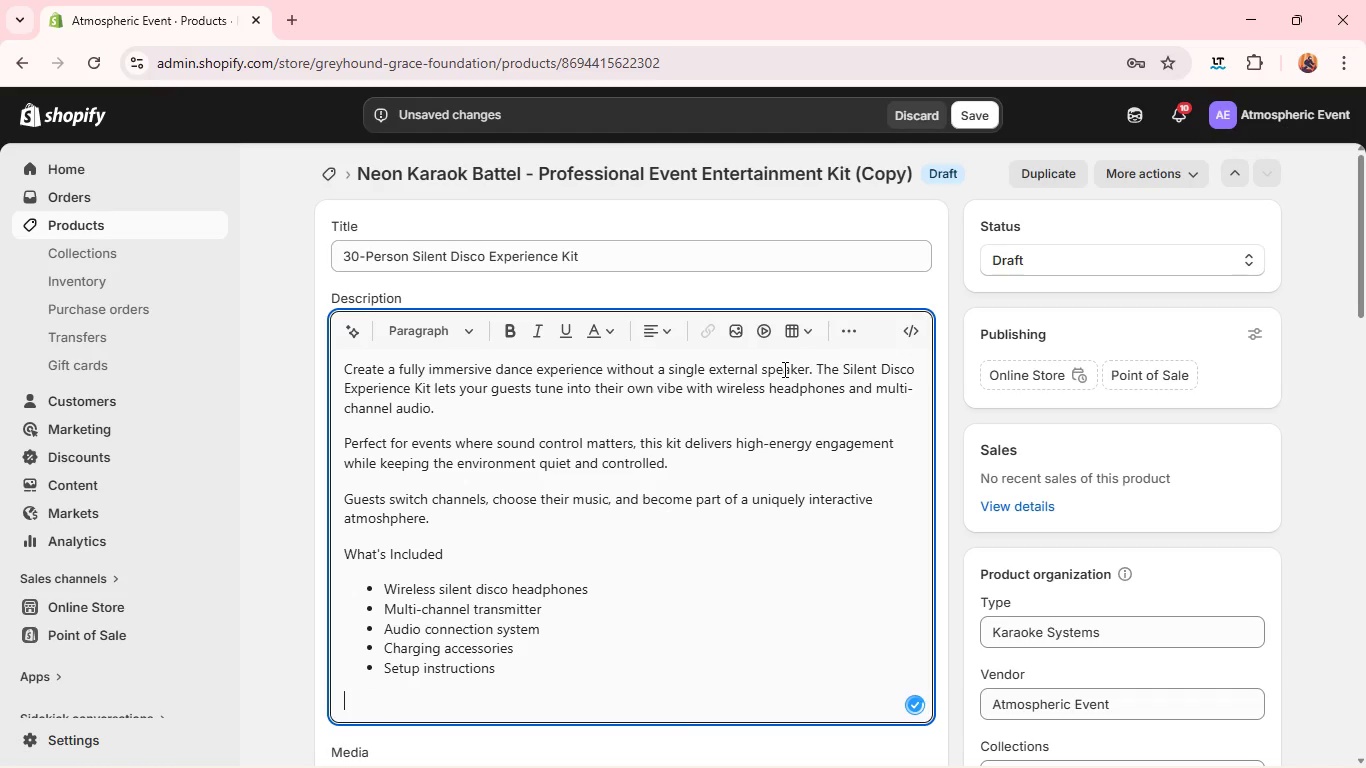 
type(Why It Works)
 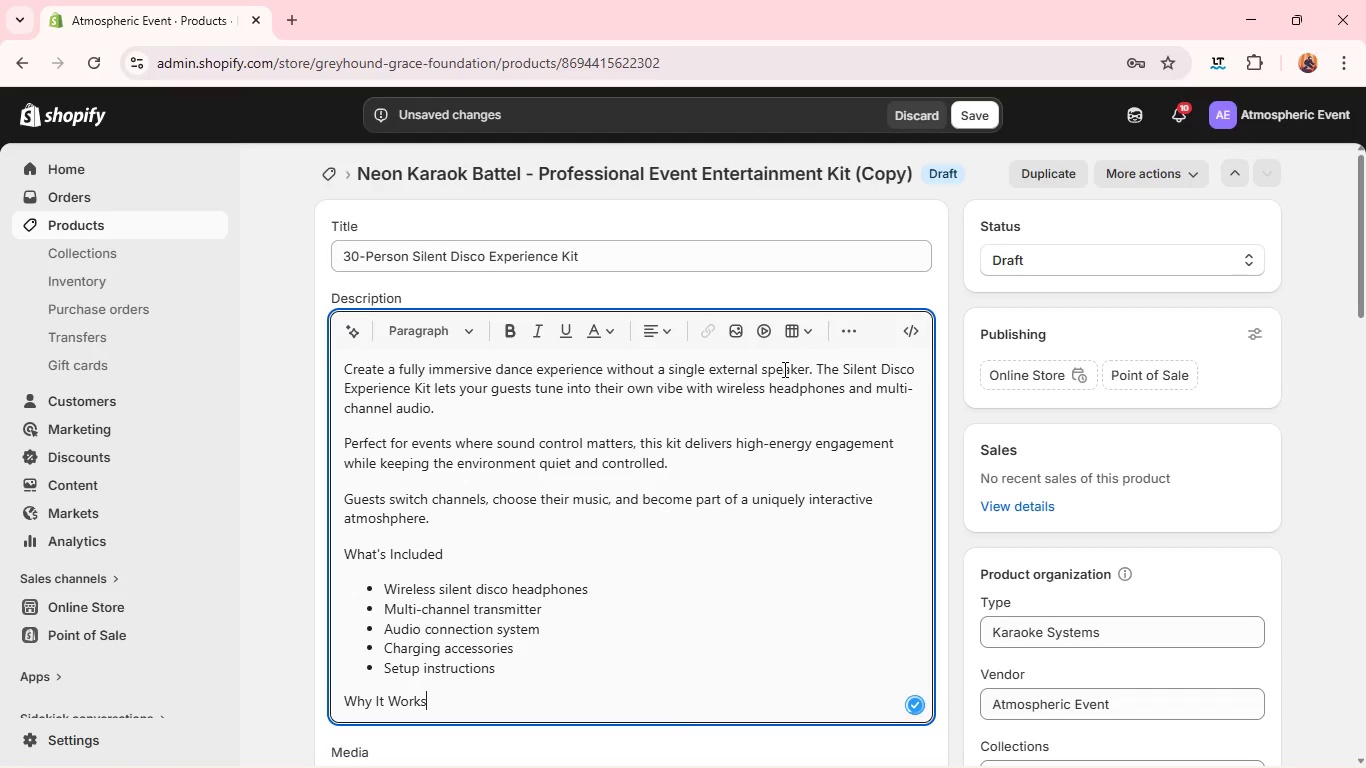 
key(Enter)
 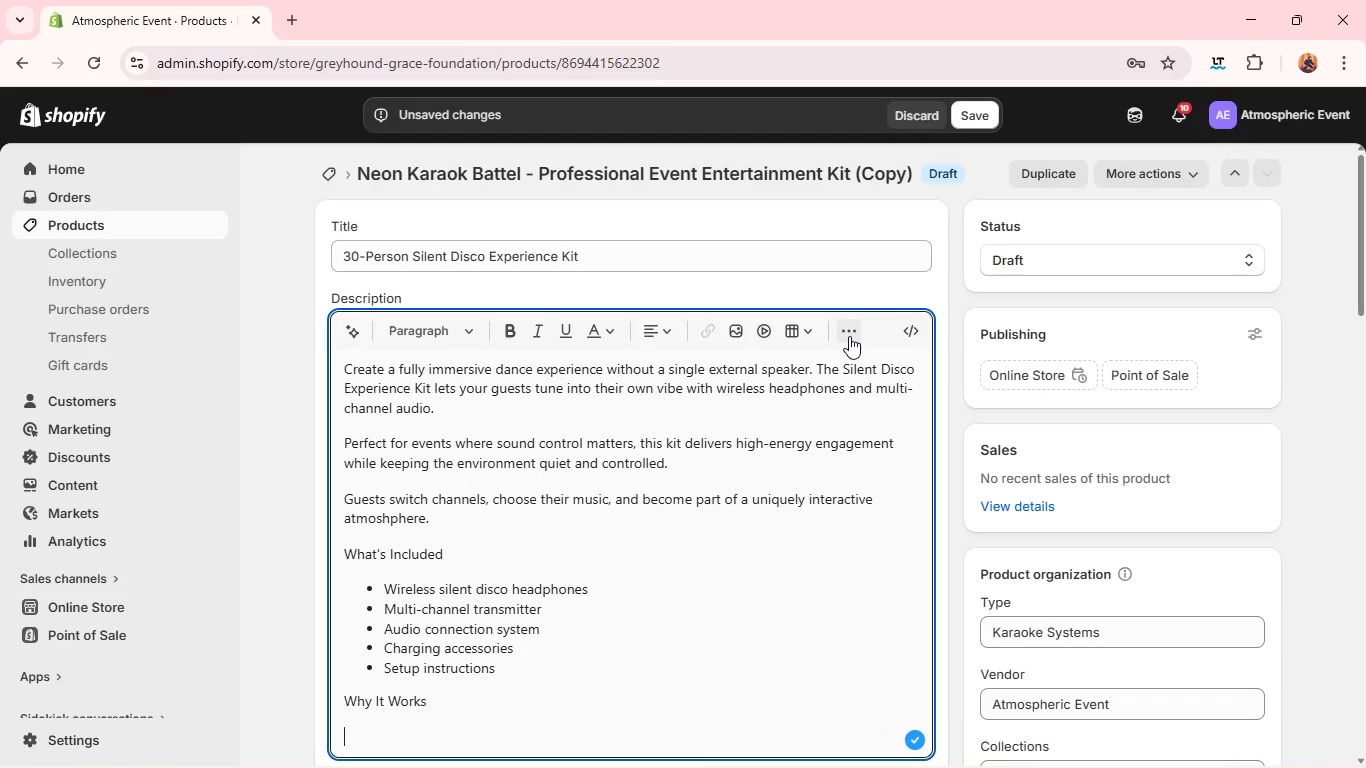 
left_click([849, 336])
 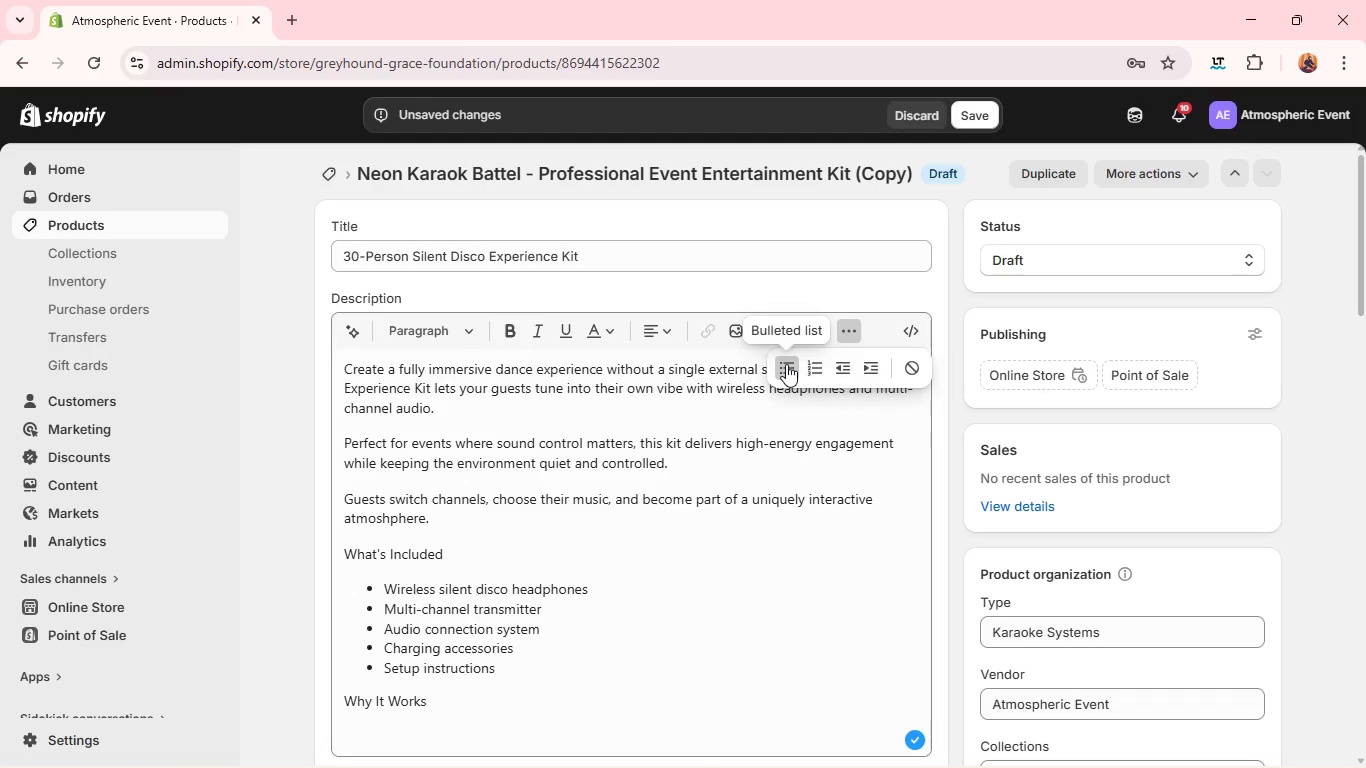 
left_click([786, 364])
 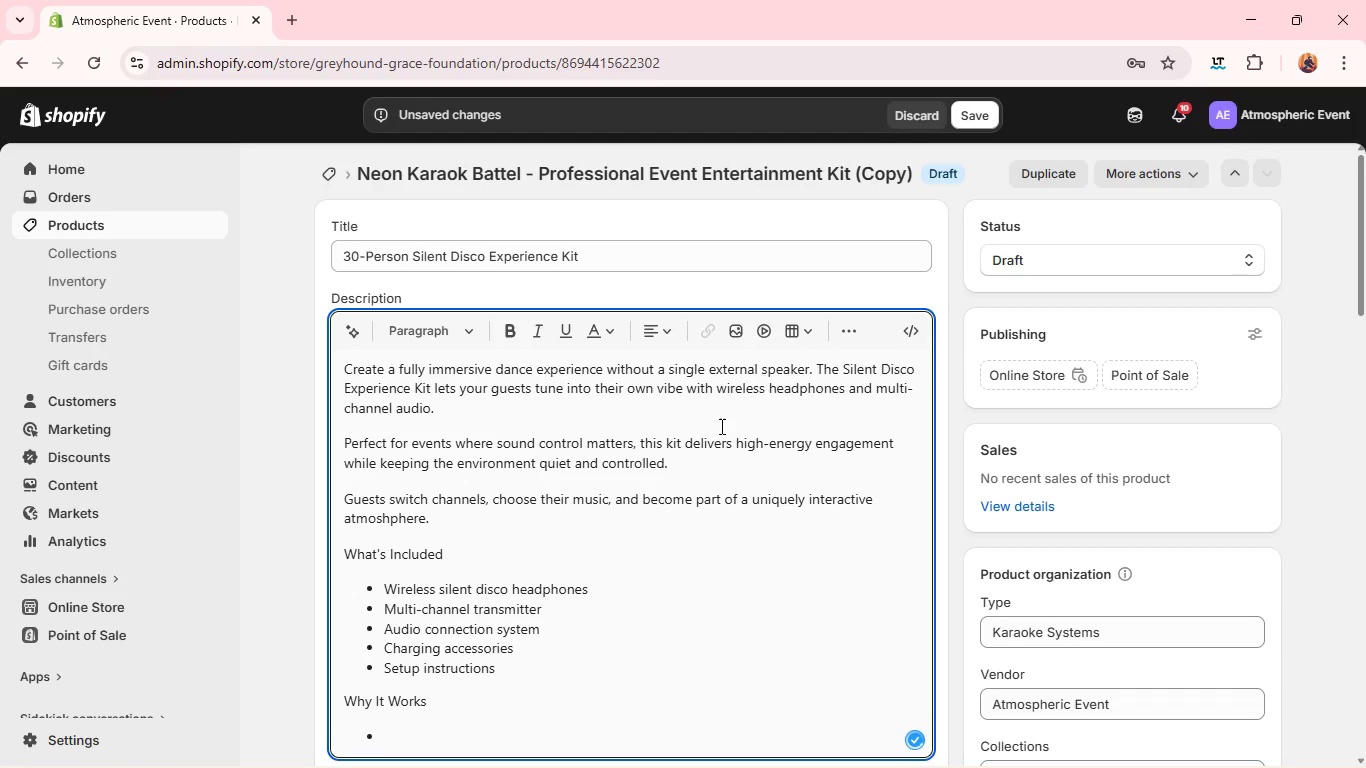 
type(No noise restrictions)
 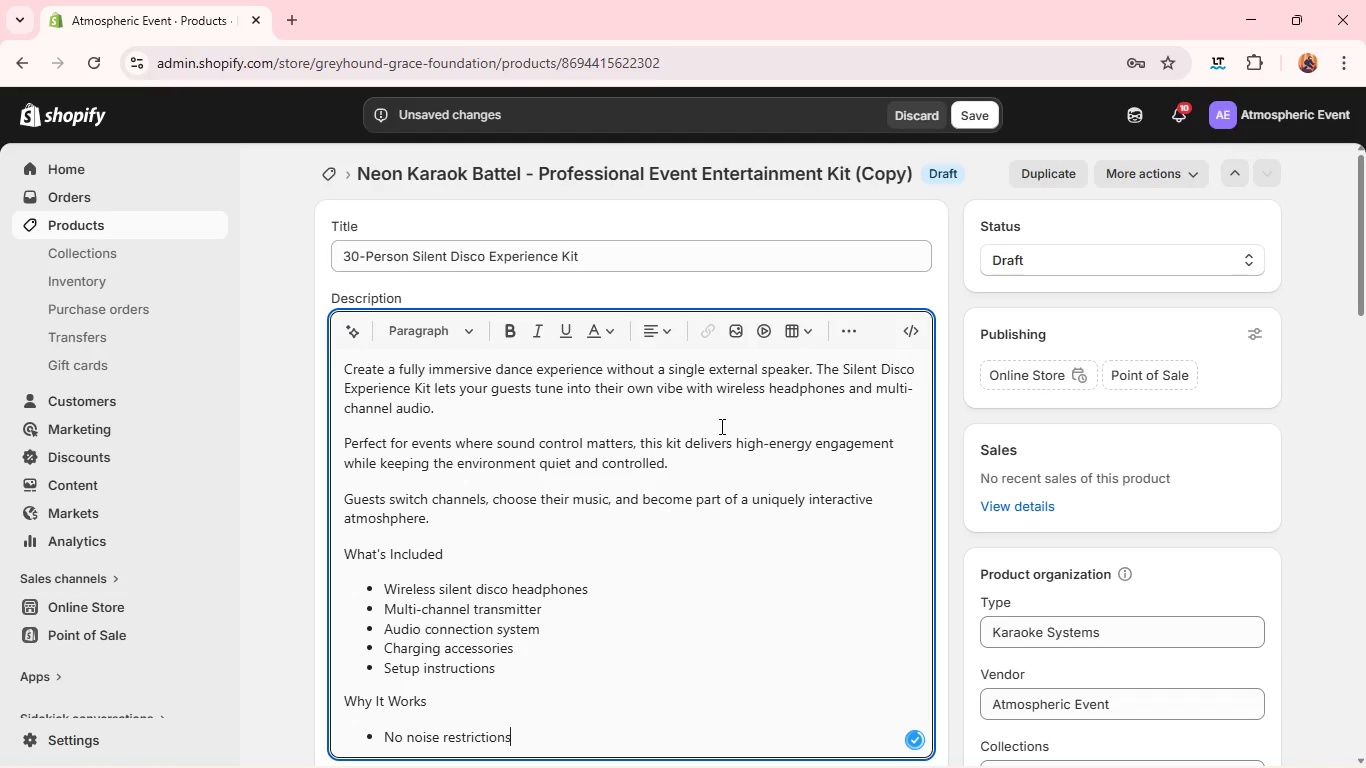 
key(Enter)
 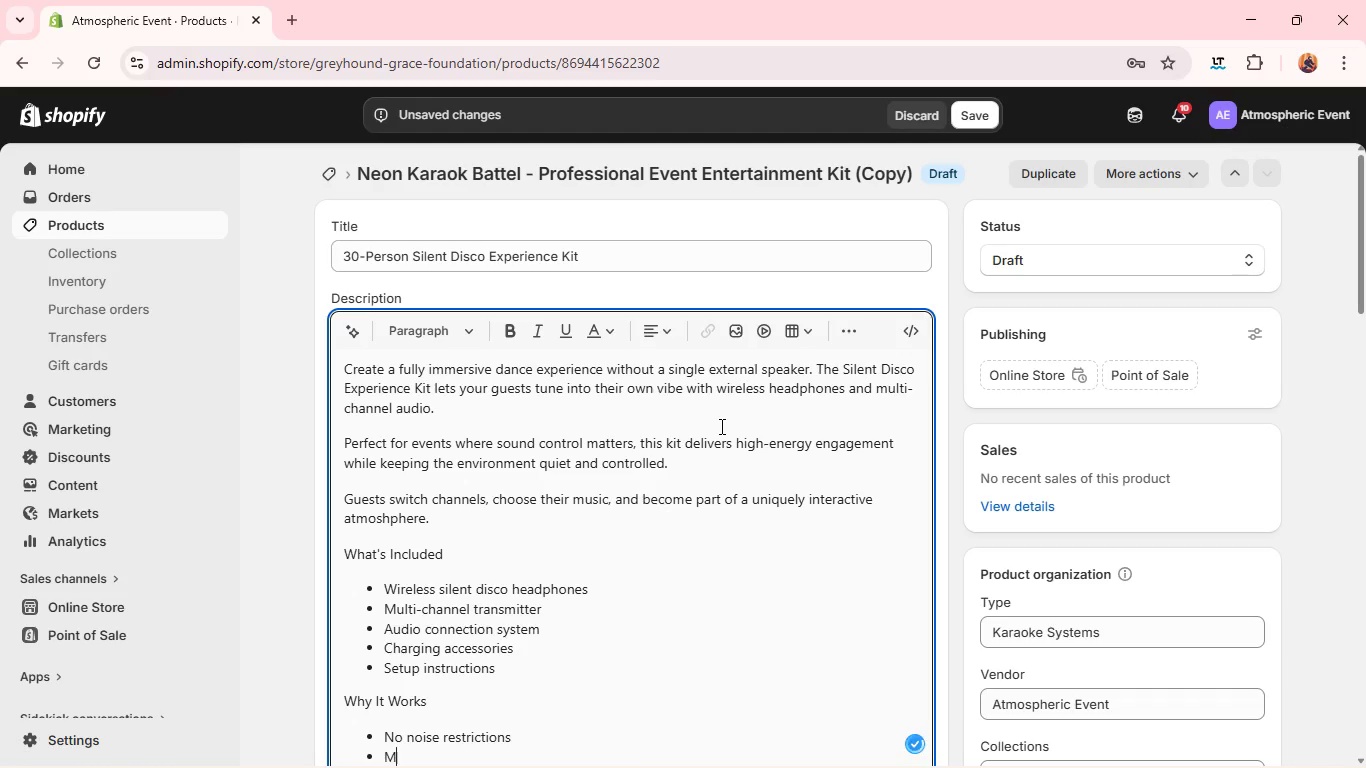 
type(Multi-channel music control)
 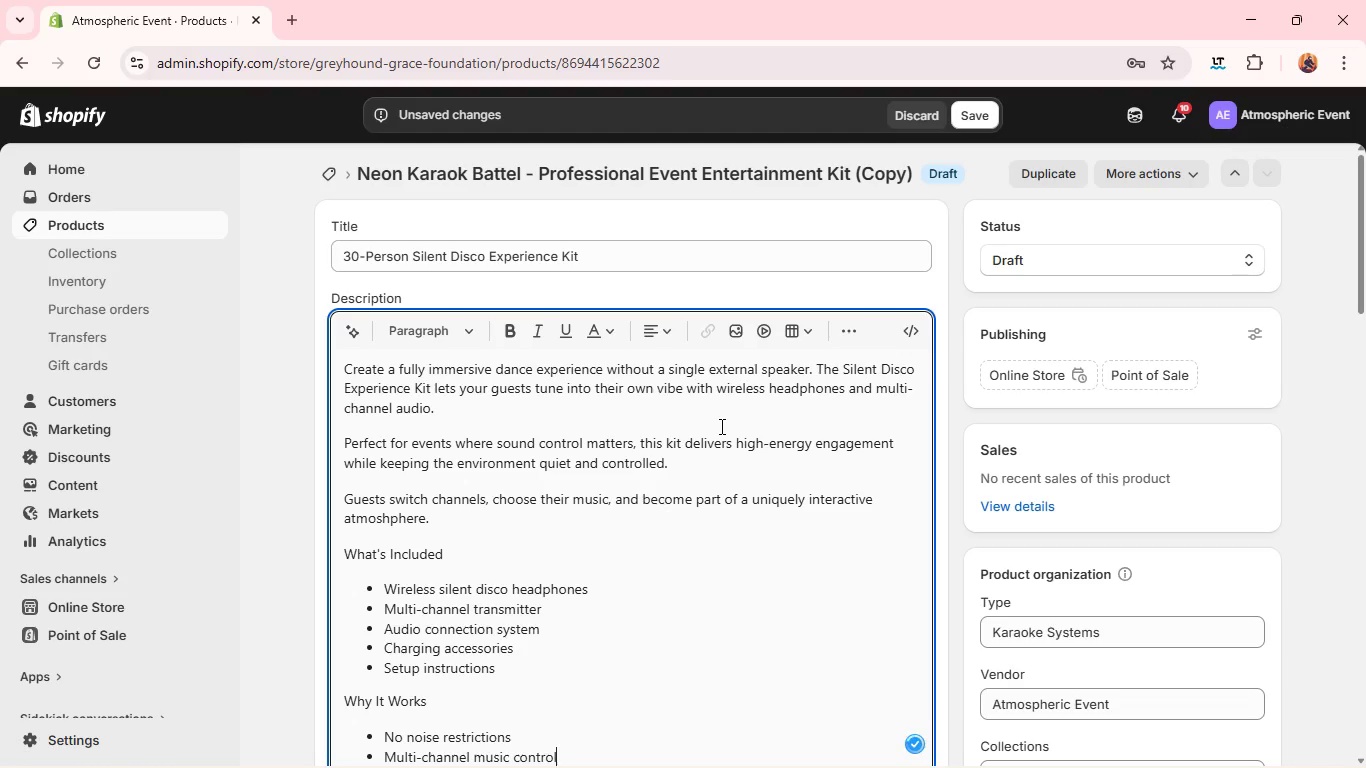 
key(Enter)
 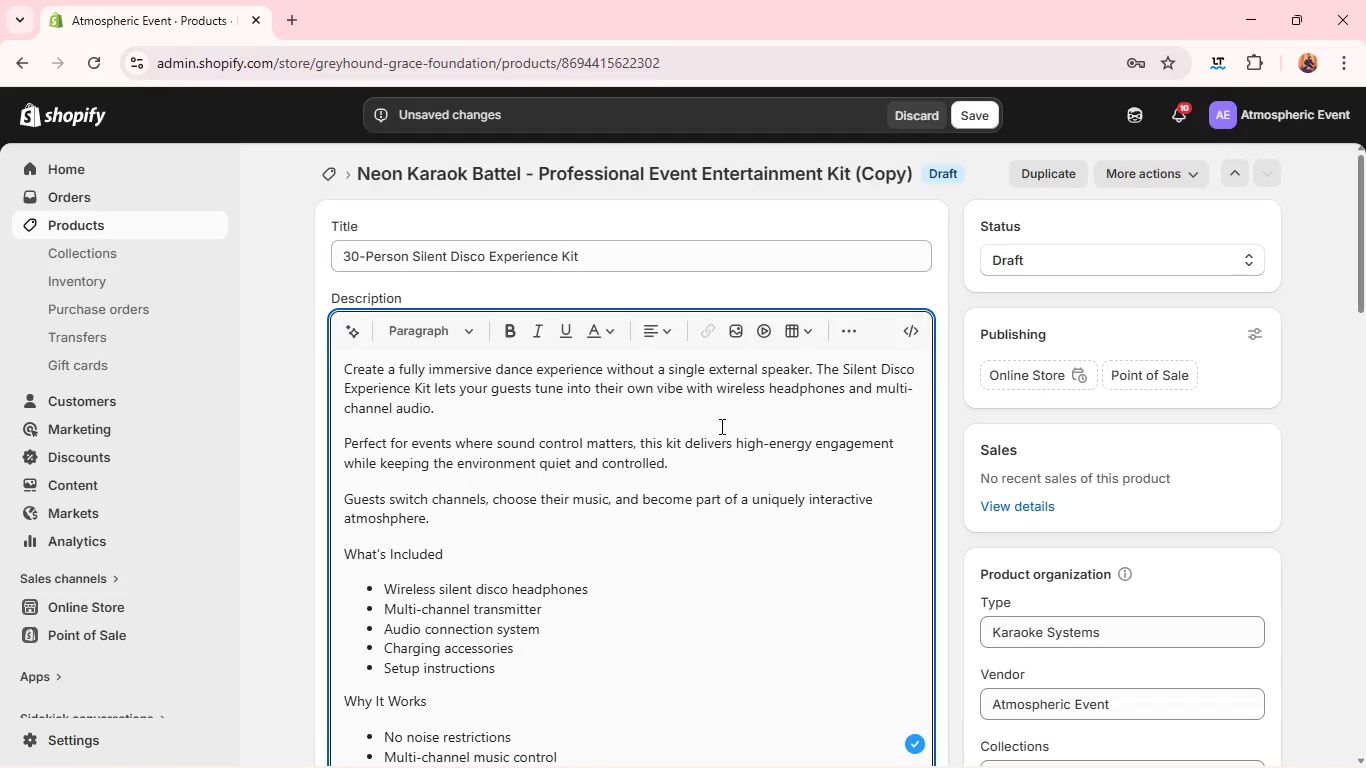 
type(n)
key(Backspace)
type(Unique guest interaction experience)
 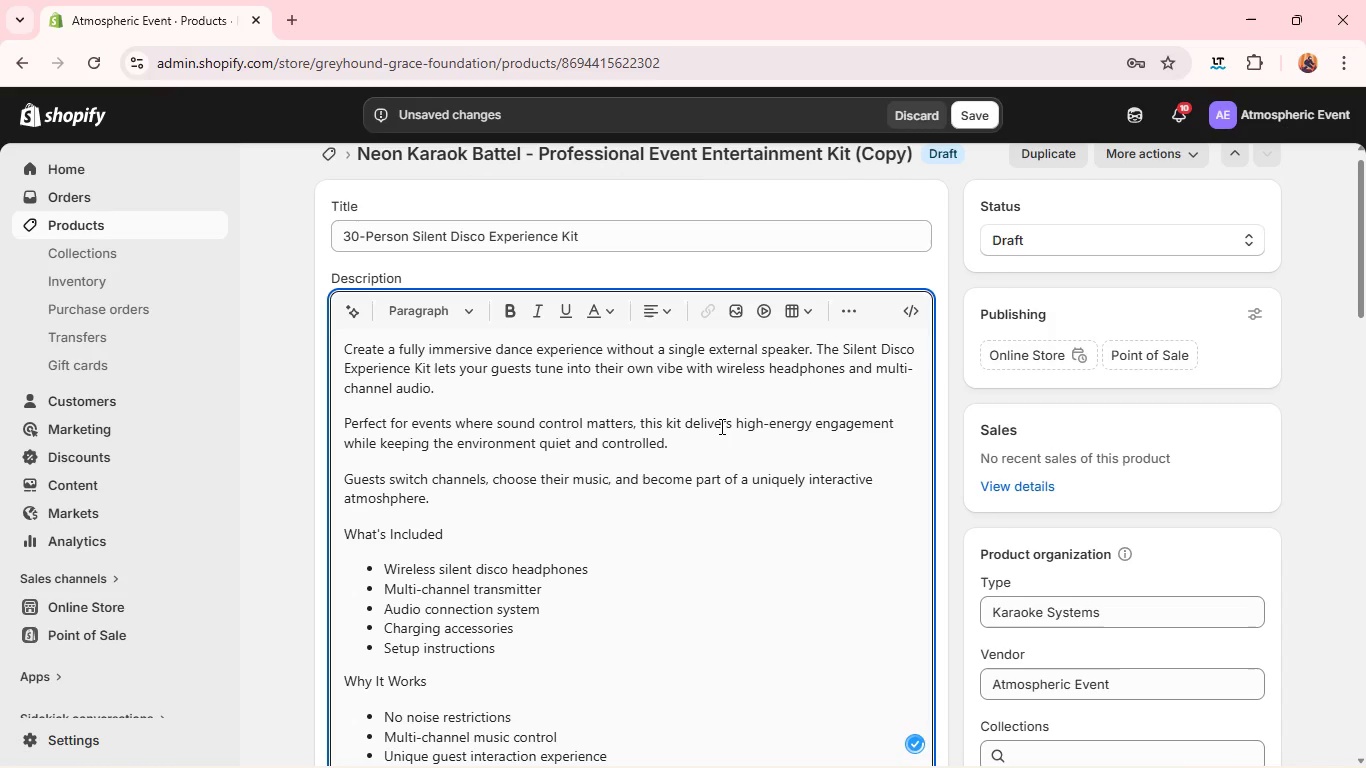 
key(Enter)
 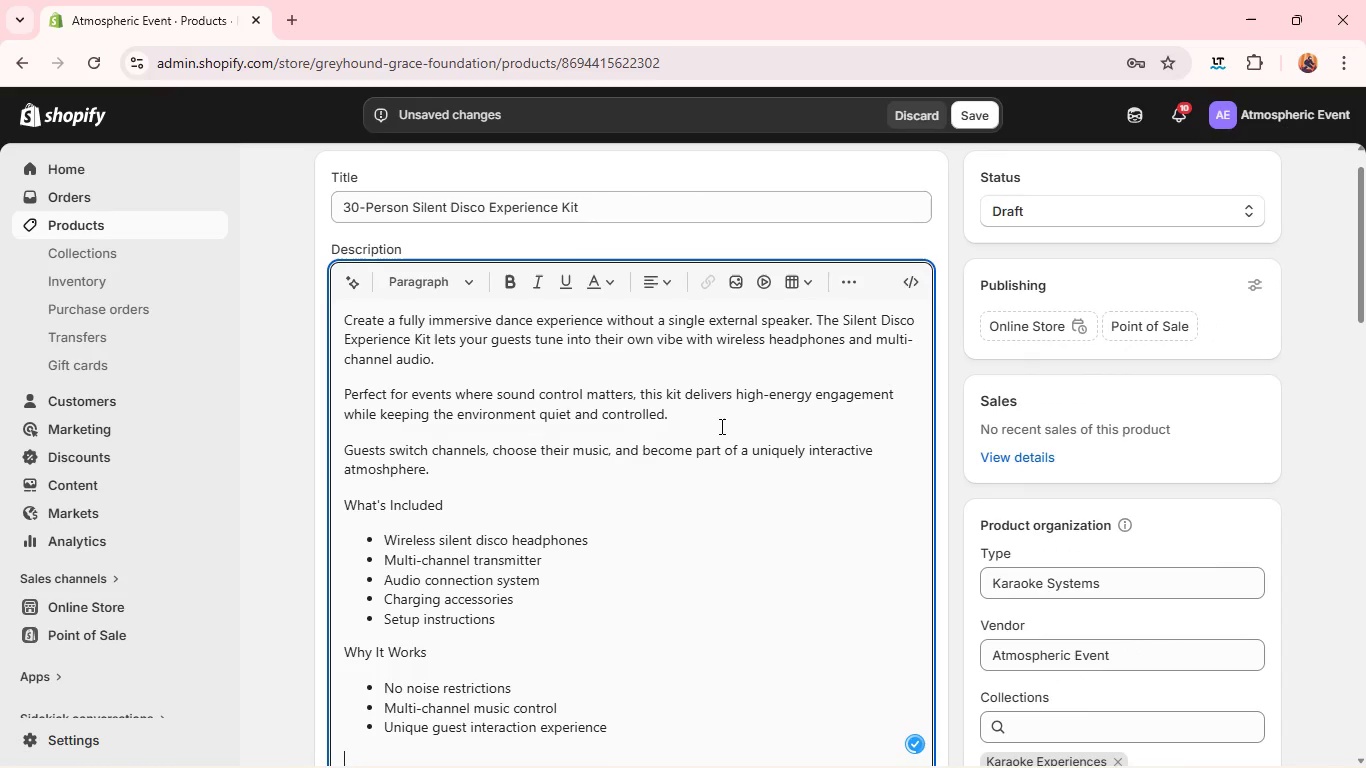 
key(Enter)
 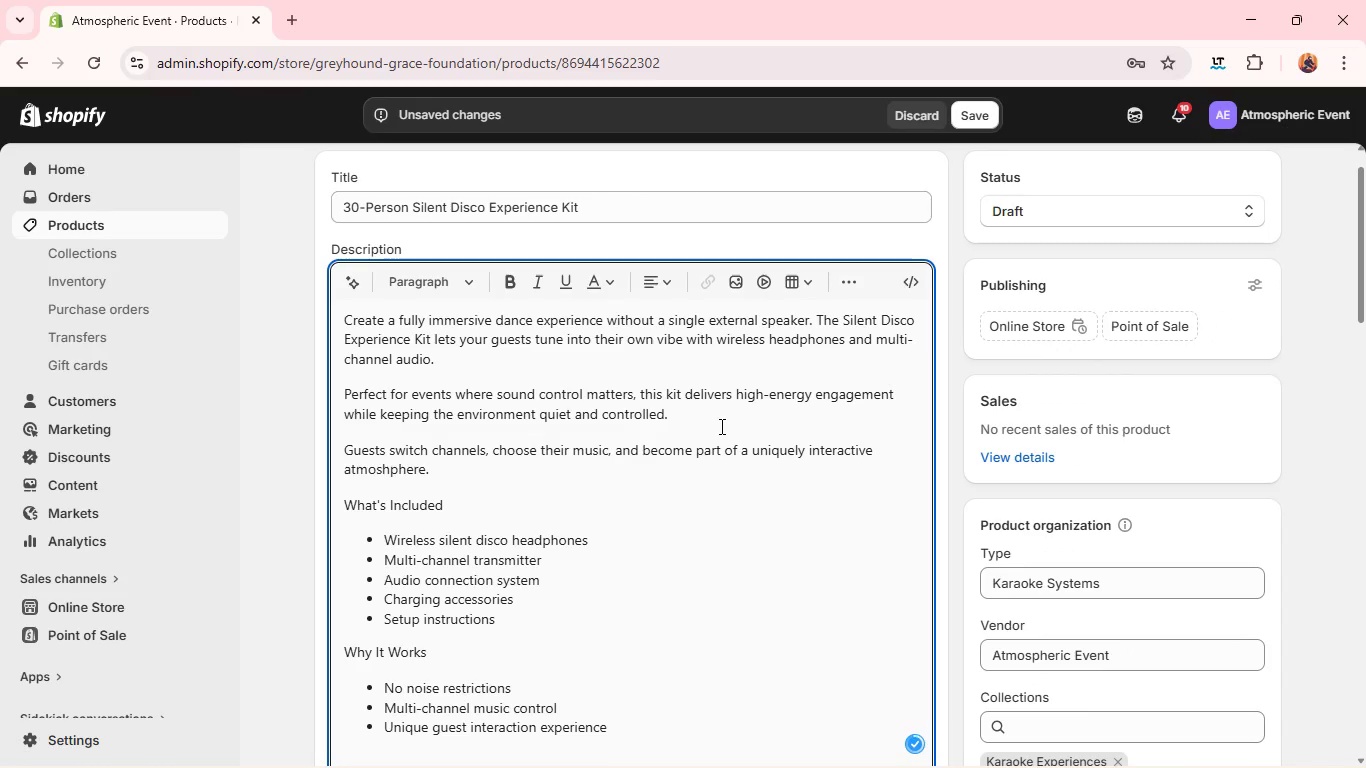 
type(Ideal For)
 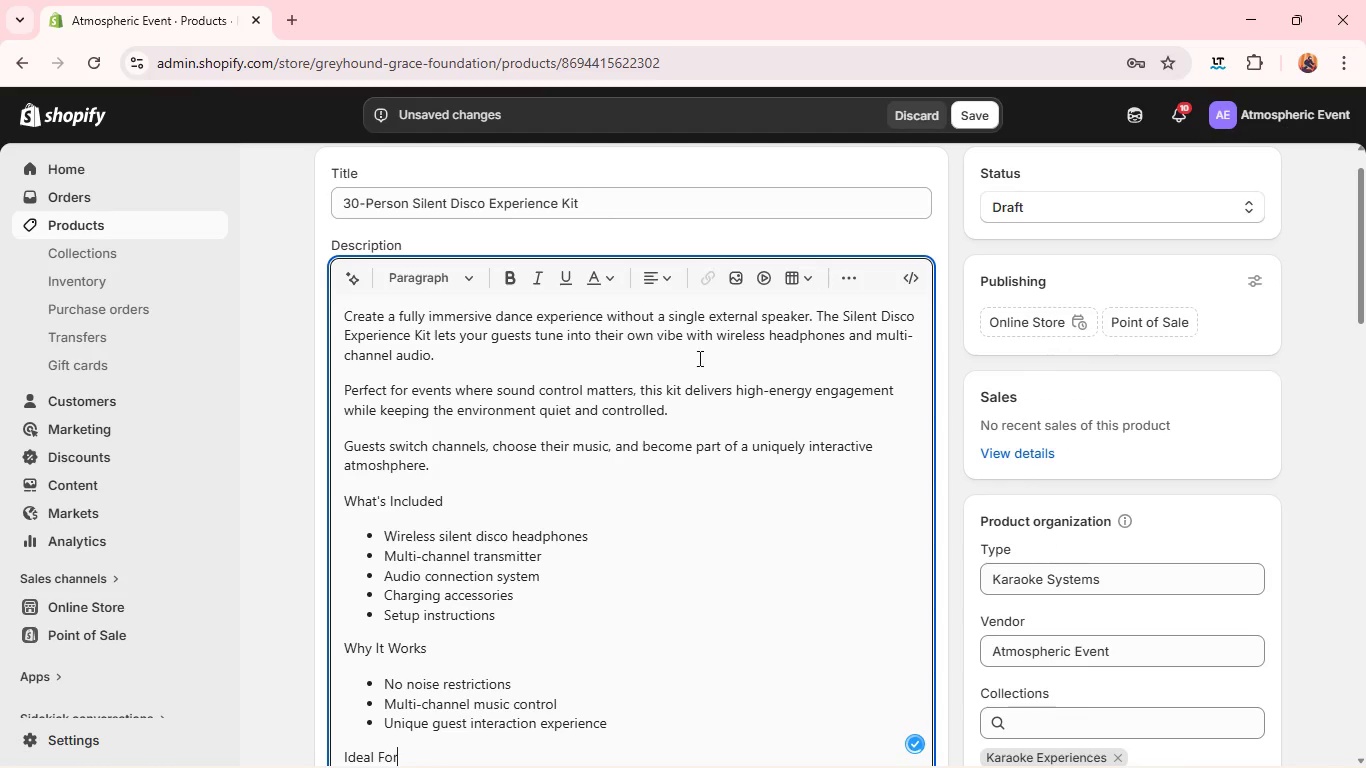 
key(Enter)
 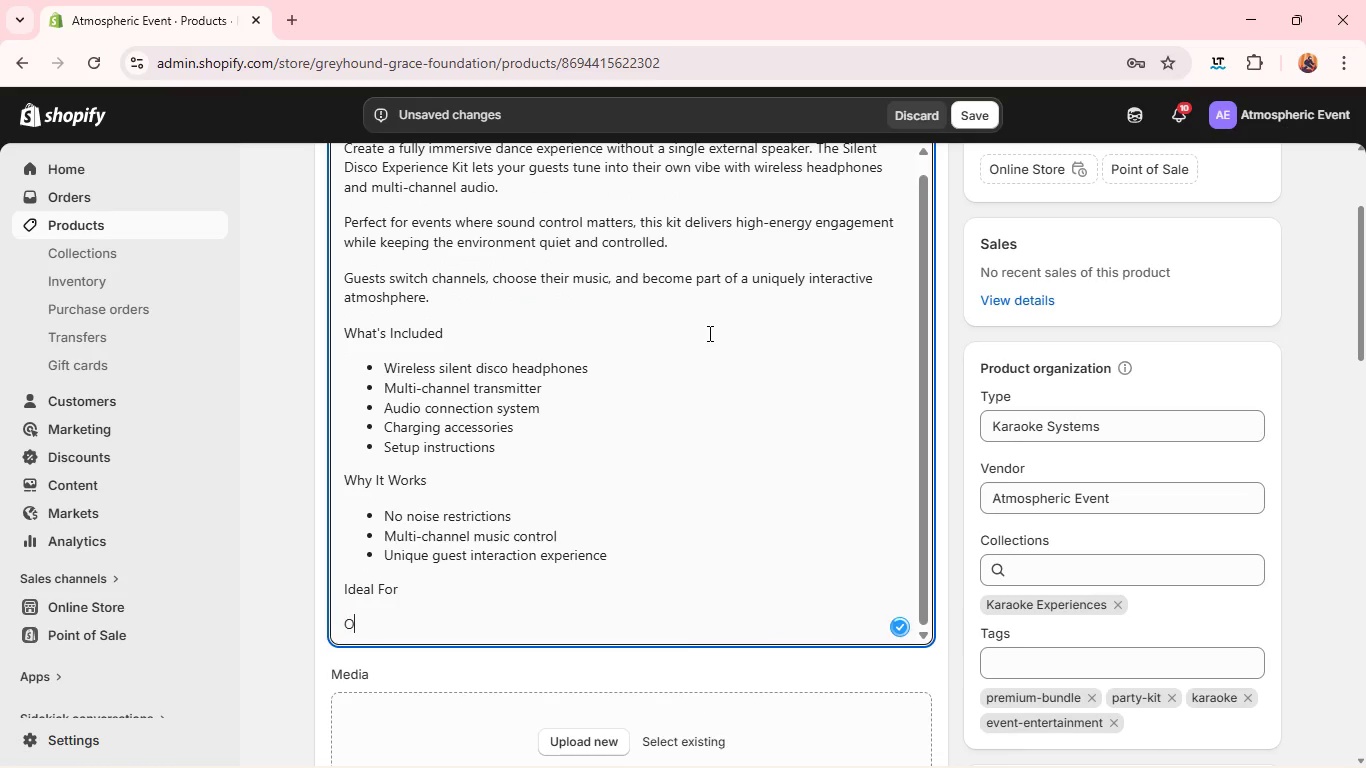 
type(Outdoor events, roo)
 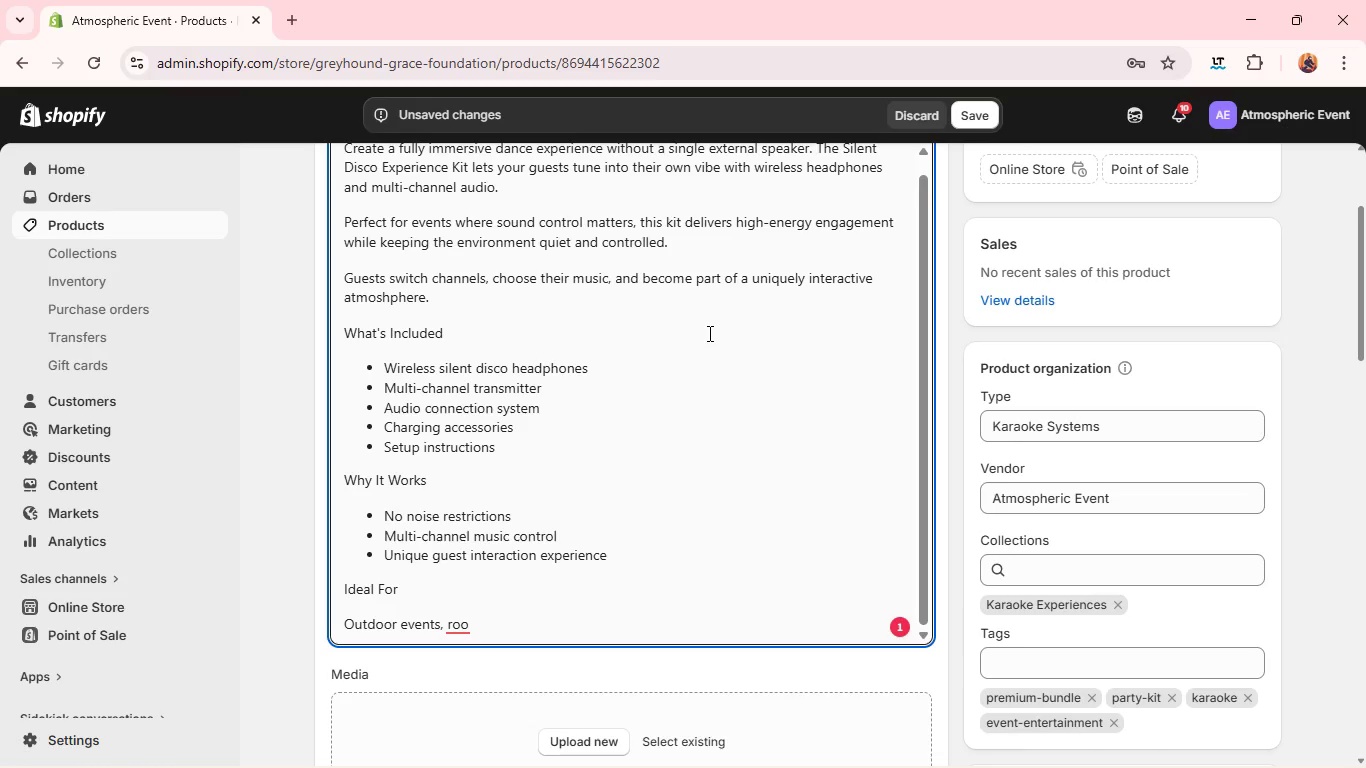 
type(ftop parties, weddings.)
key(Backspace)
type(, corporate gatherings)
 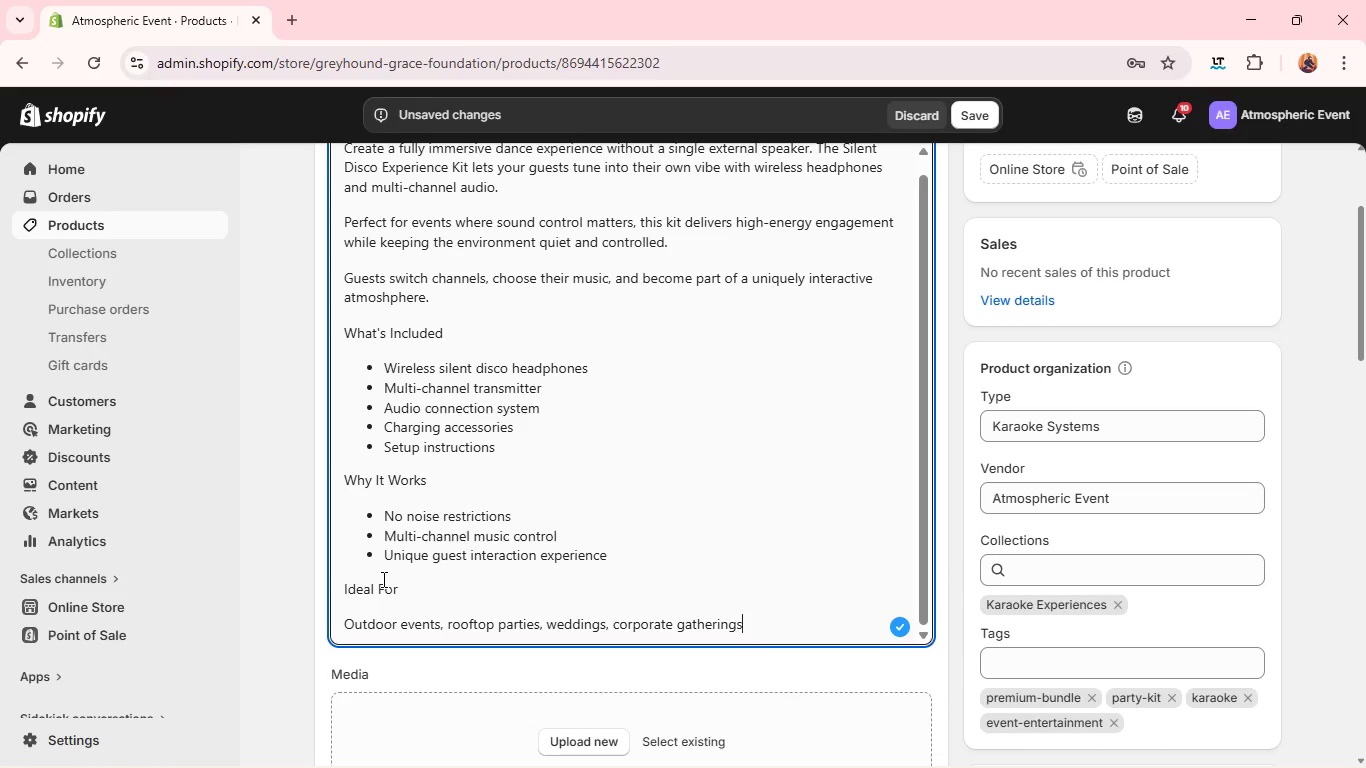 
double_click([375, 583])
 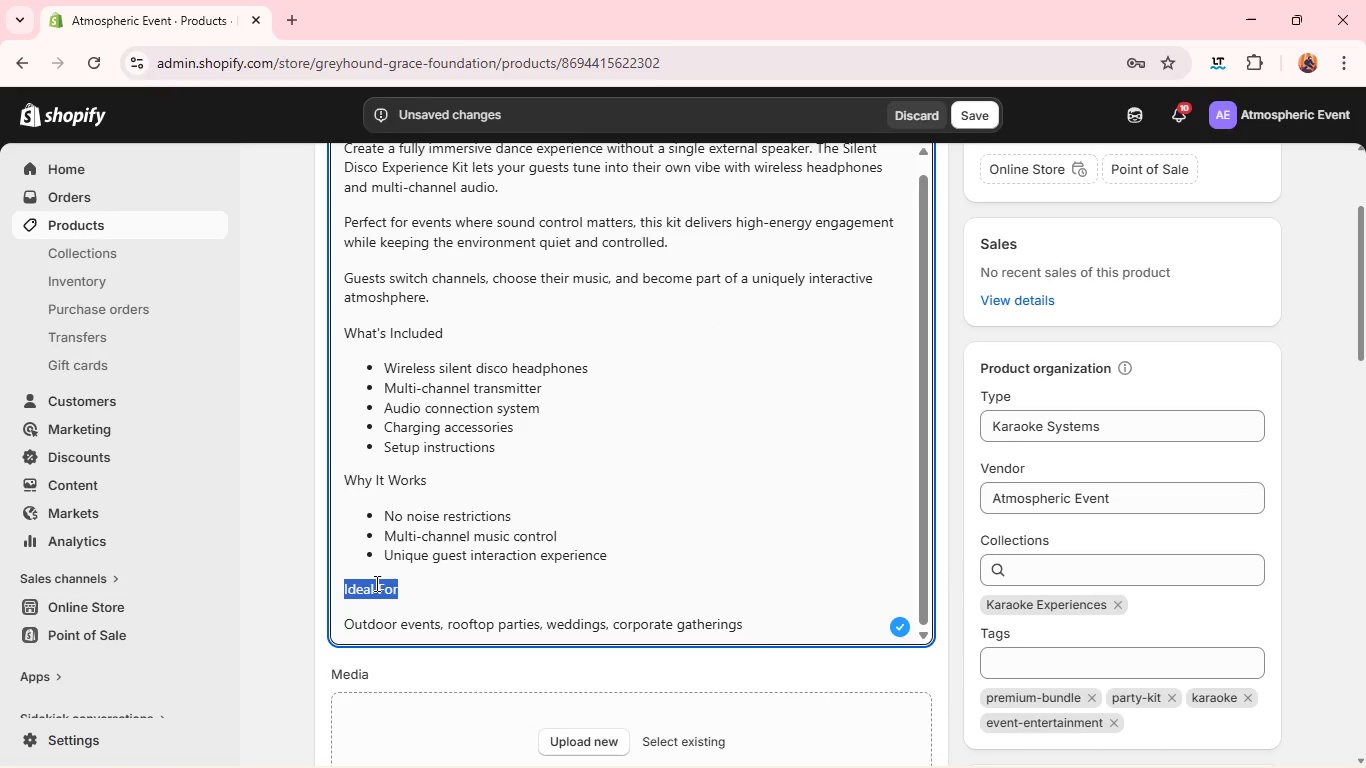 
triple_click([375, 583])
 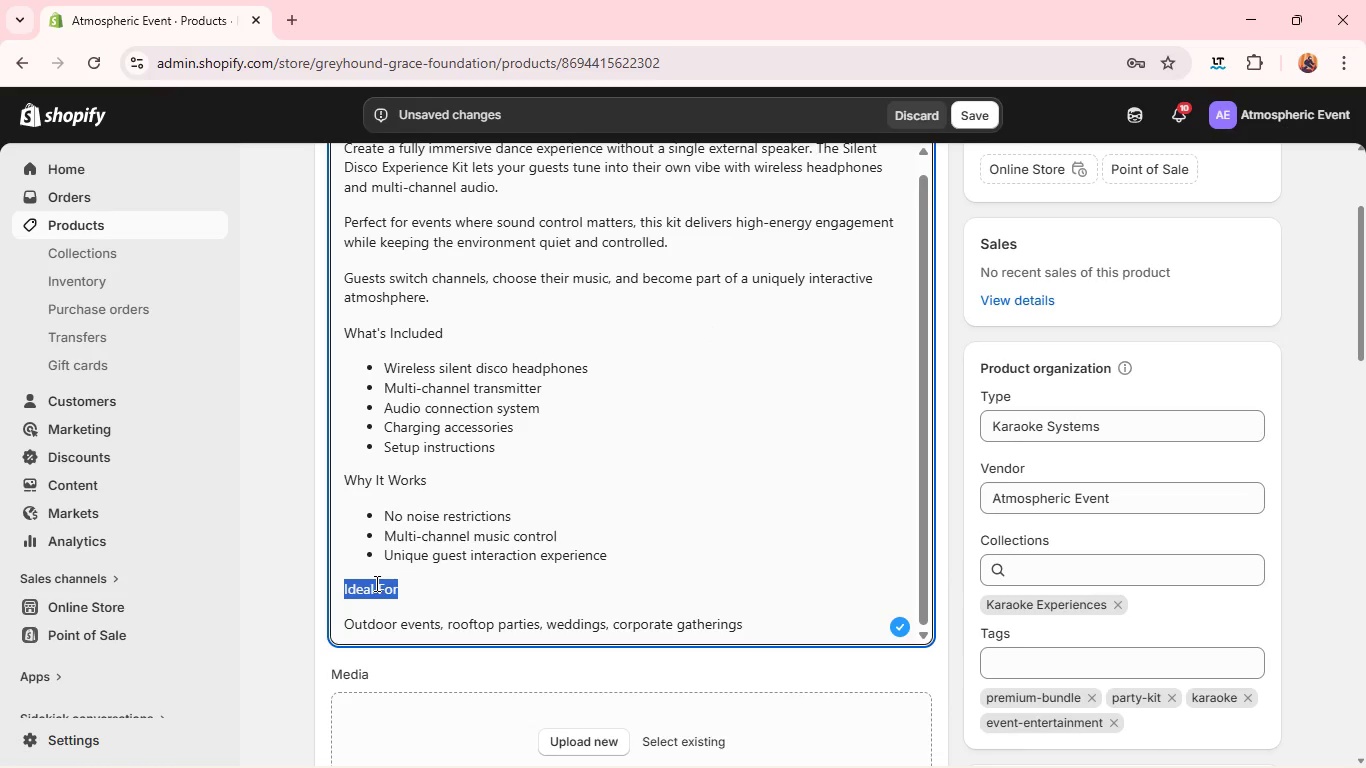 
triple_click([375, 583])
 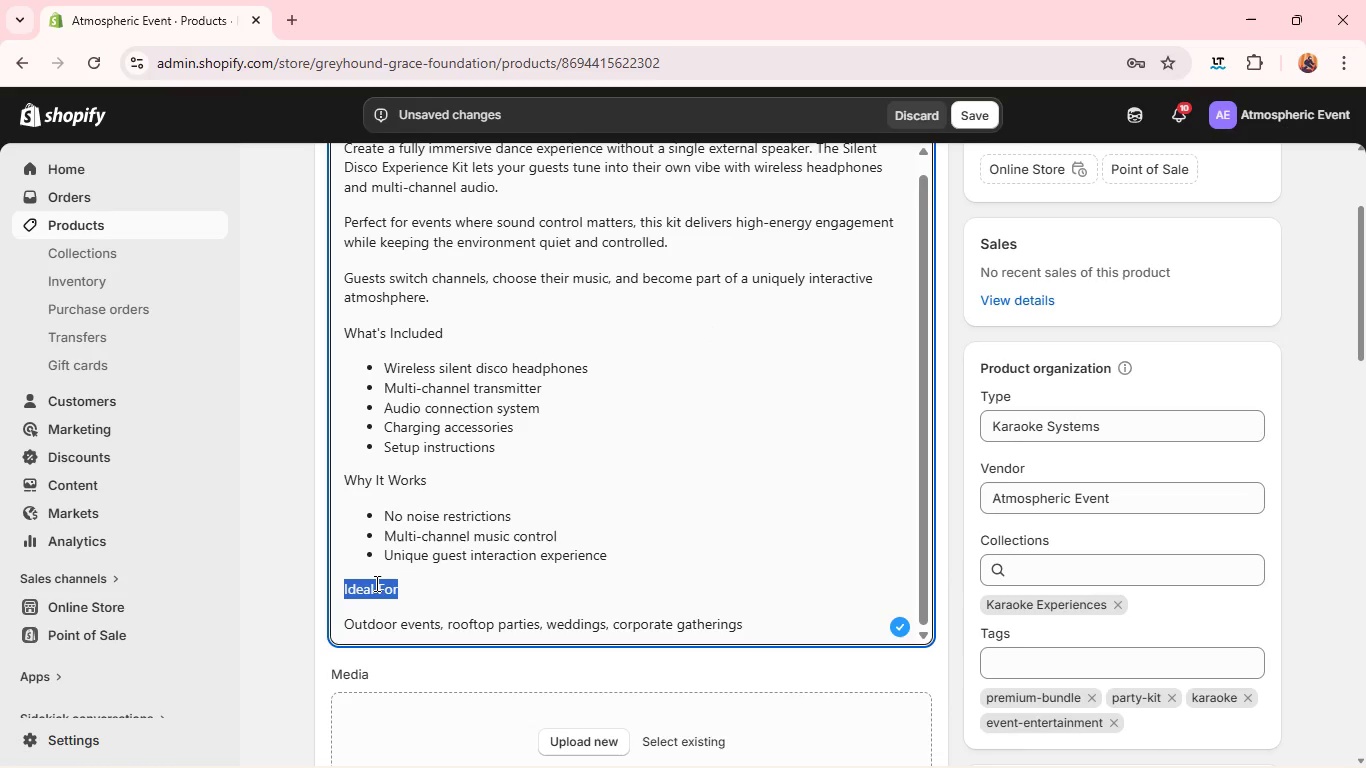 
key(Control+B)
 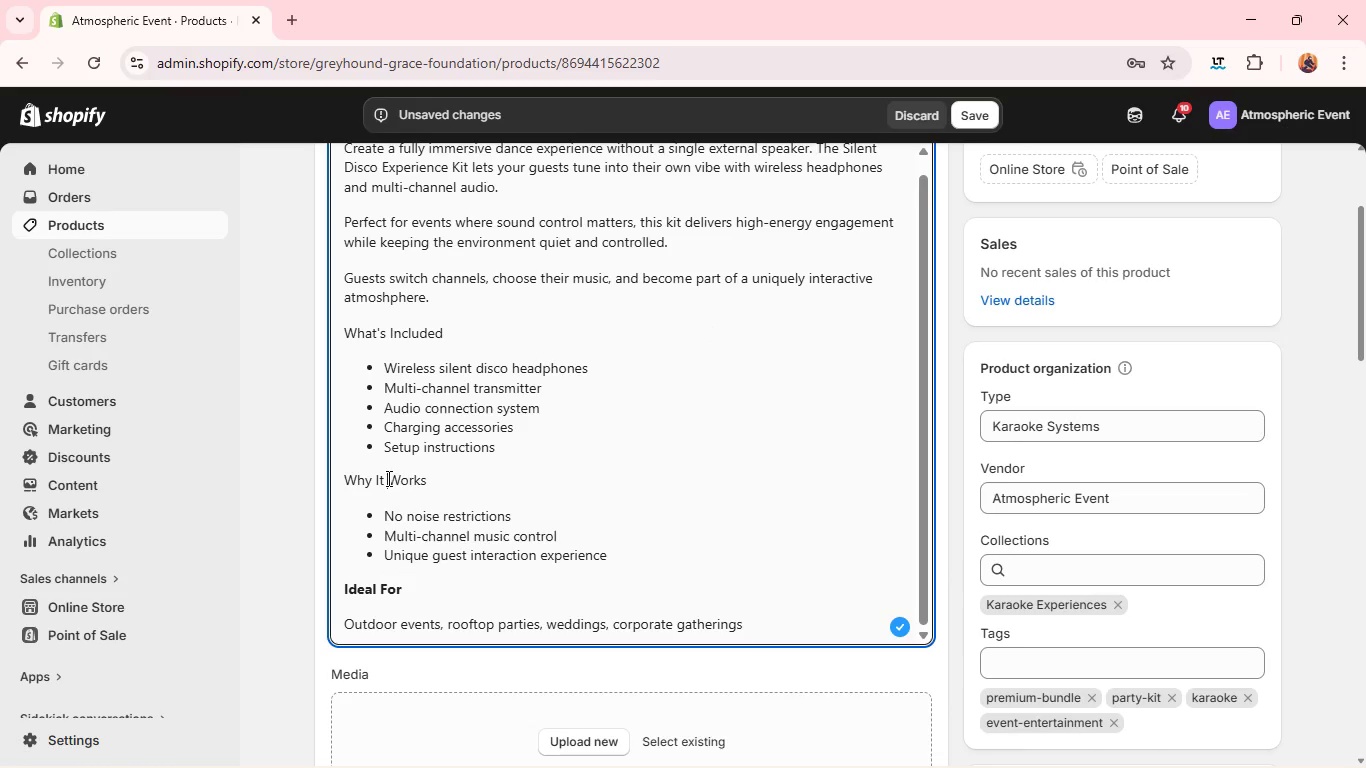 
double_click([387, 478])
 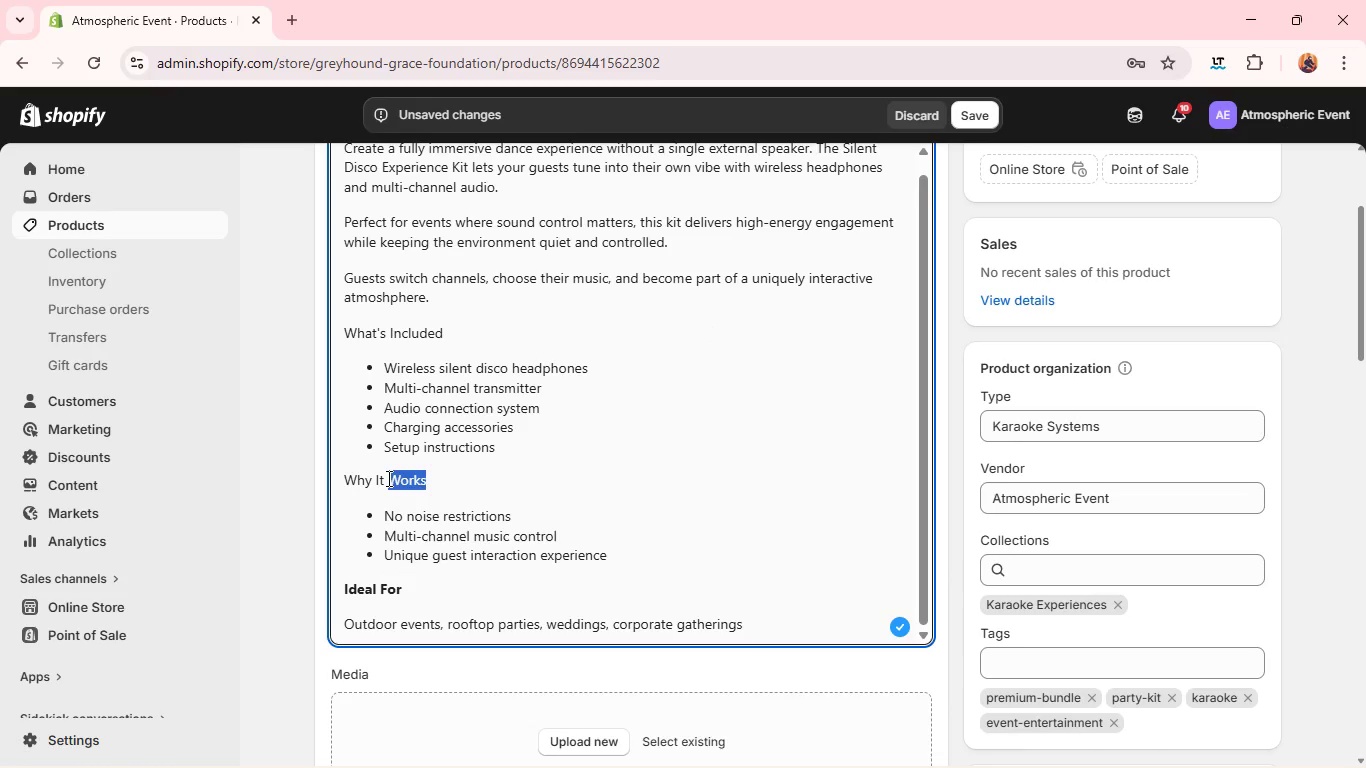 
triple_click([387, 478])
 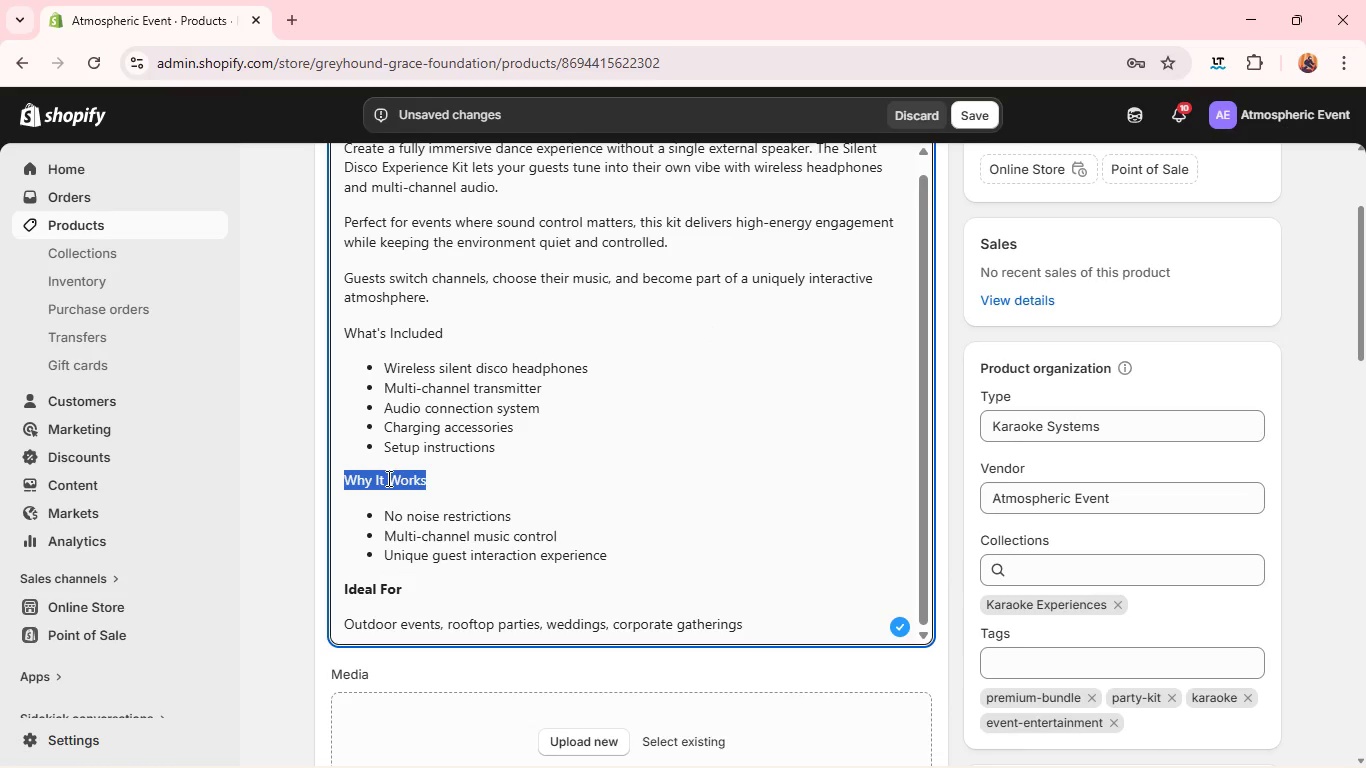 
key(Control+B)
 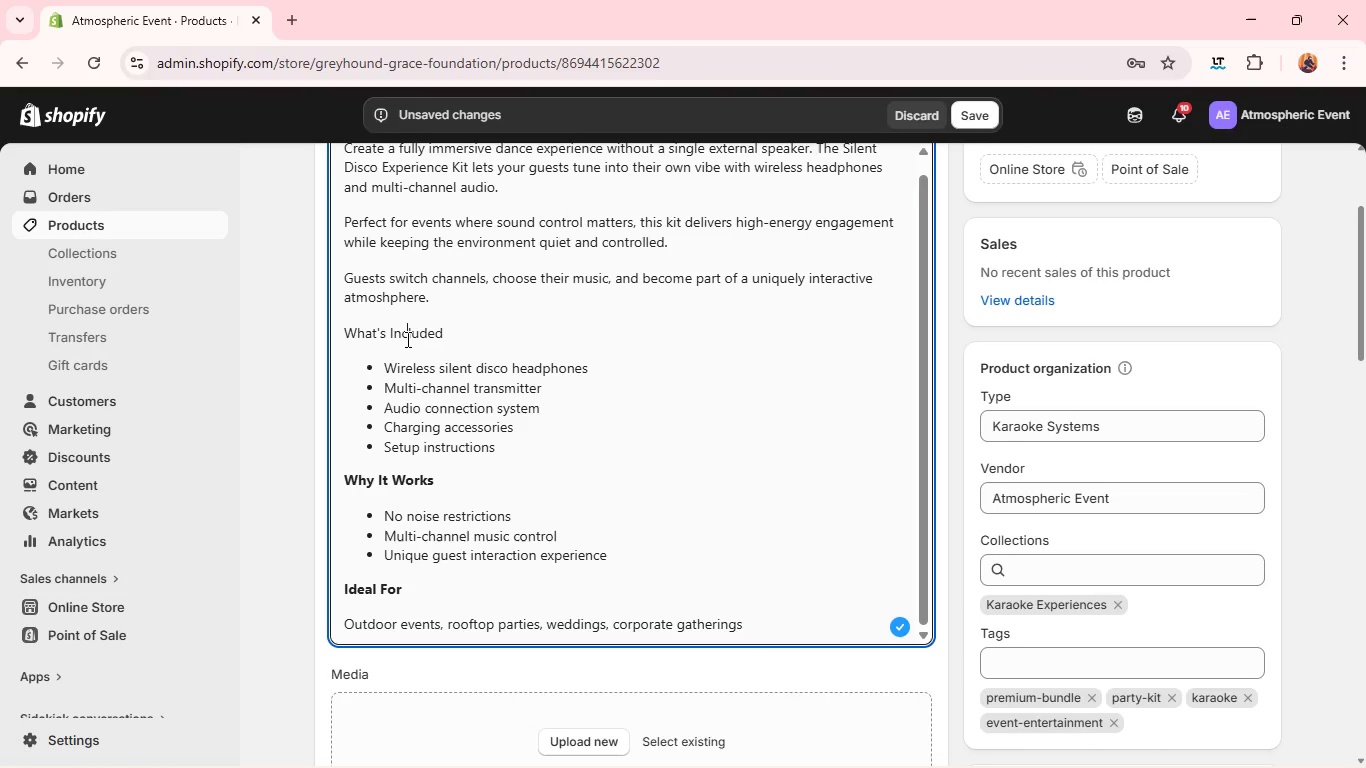 
double_click([406, 339])
 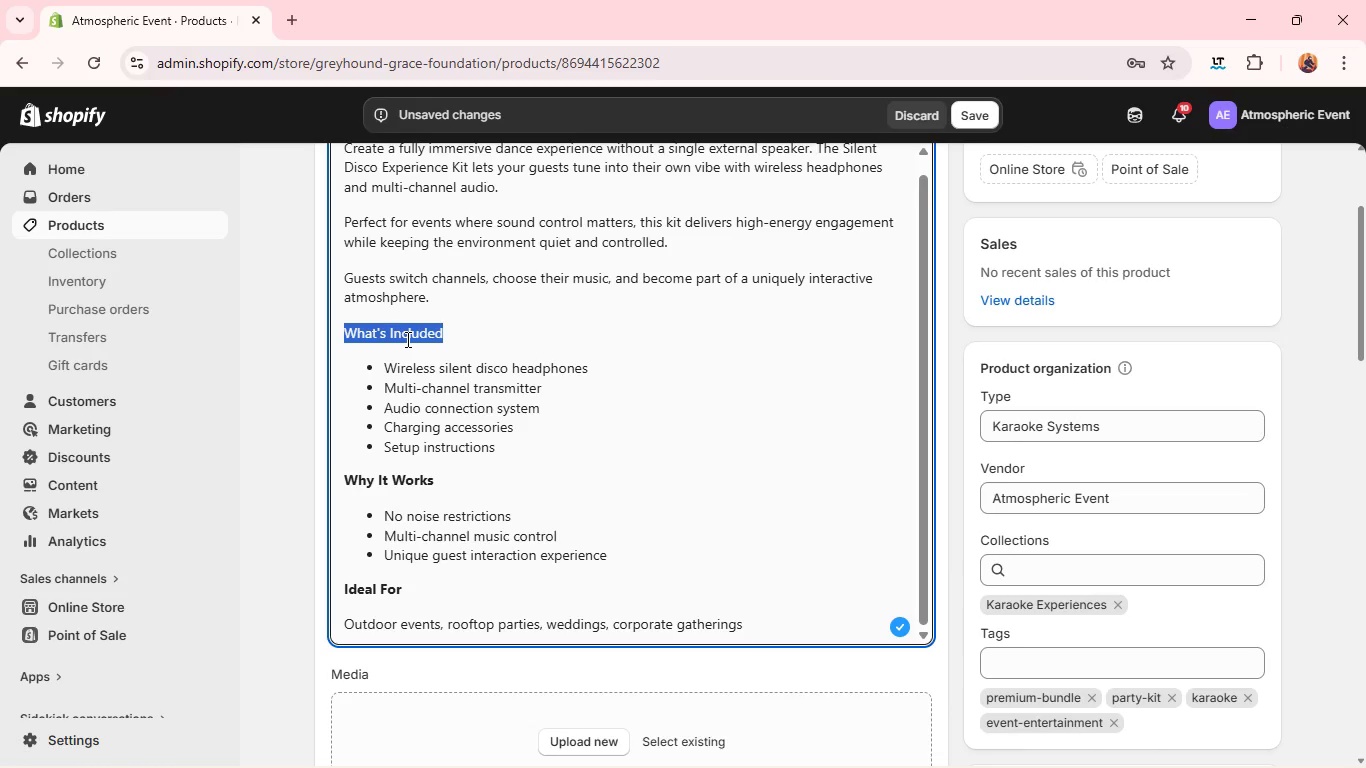 
triple_click([406, 339])
 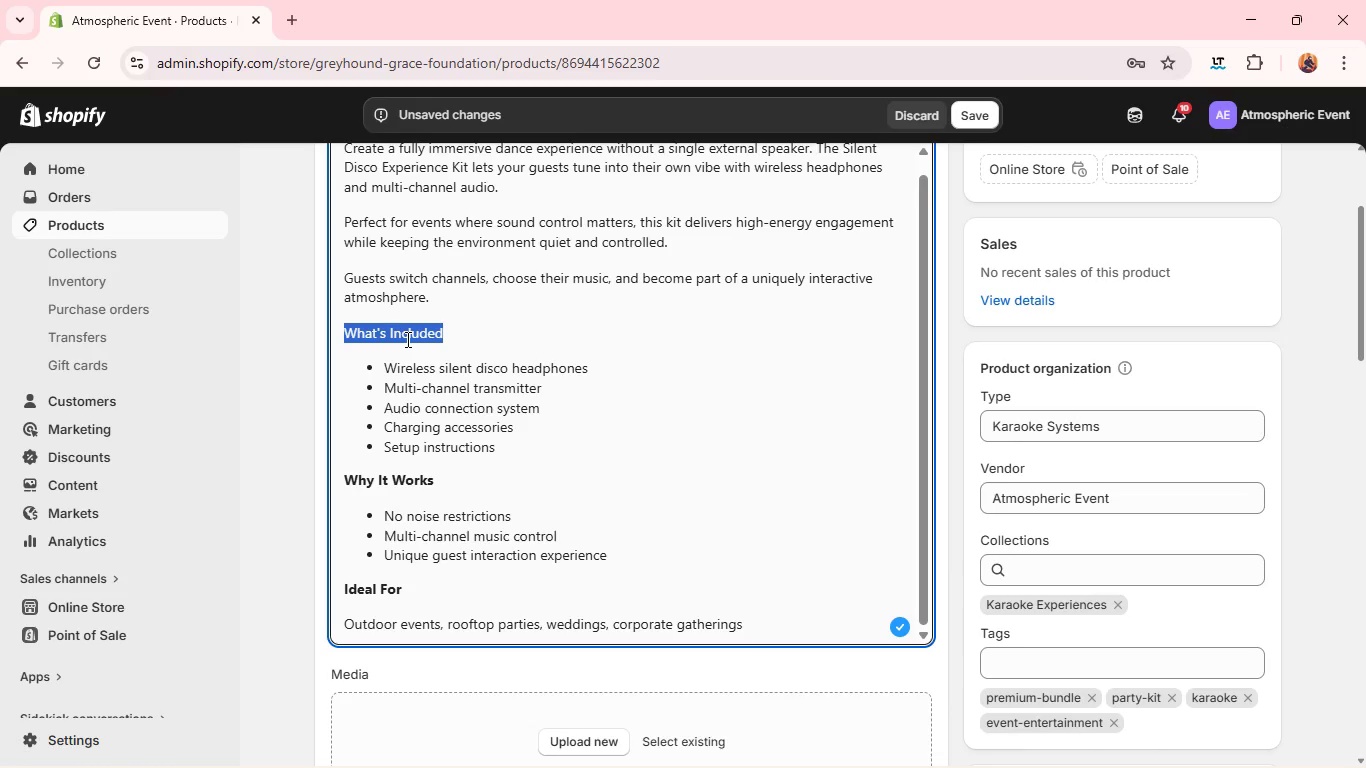 
key(Control+B)
 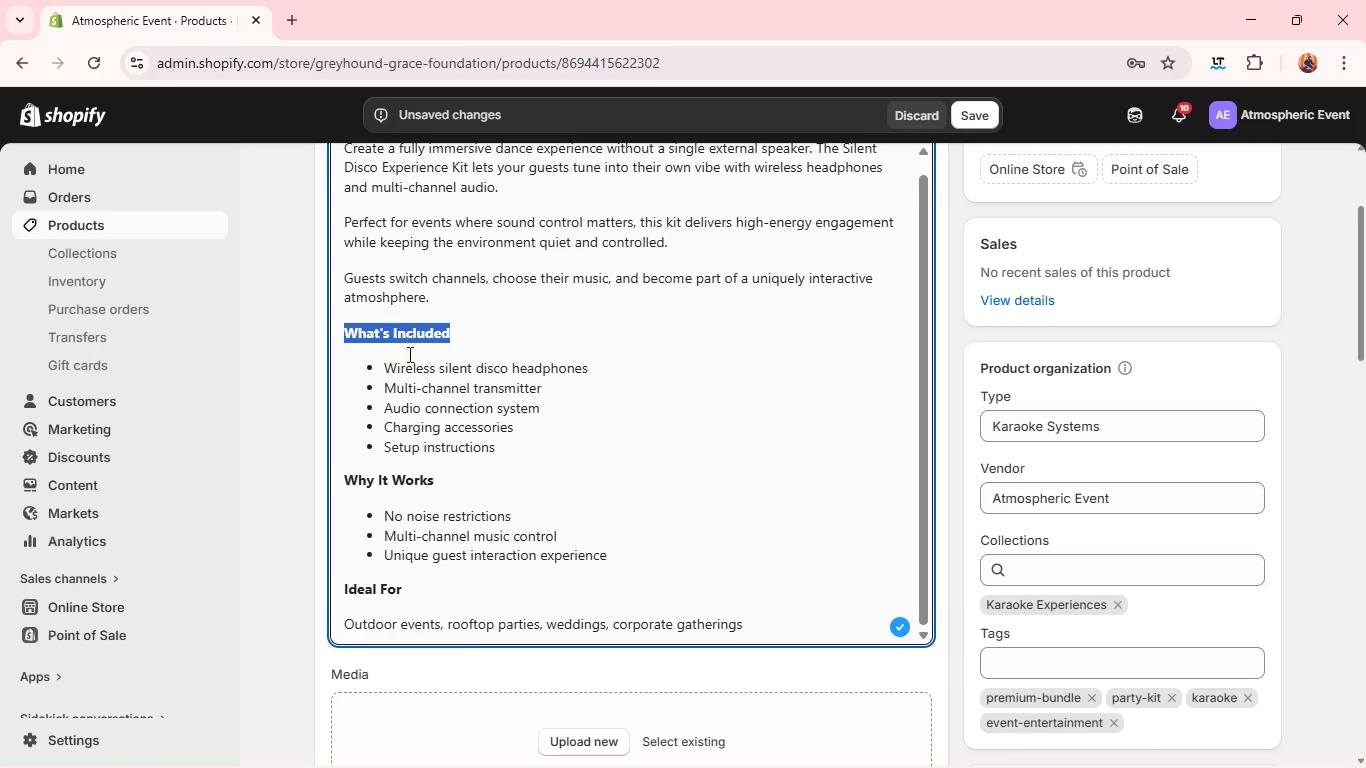 
mouse_move([427, 340])
 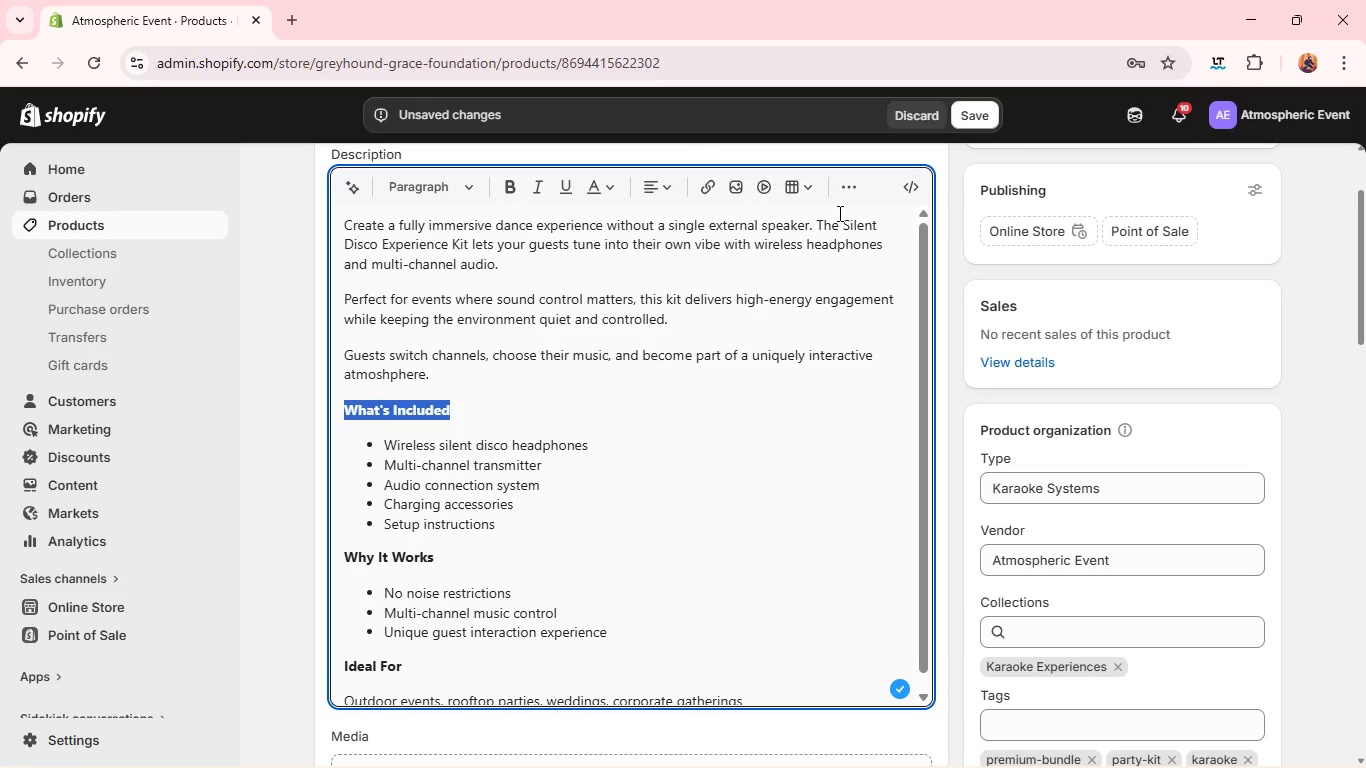 
left_click([839, 216])
 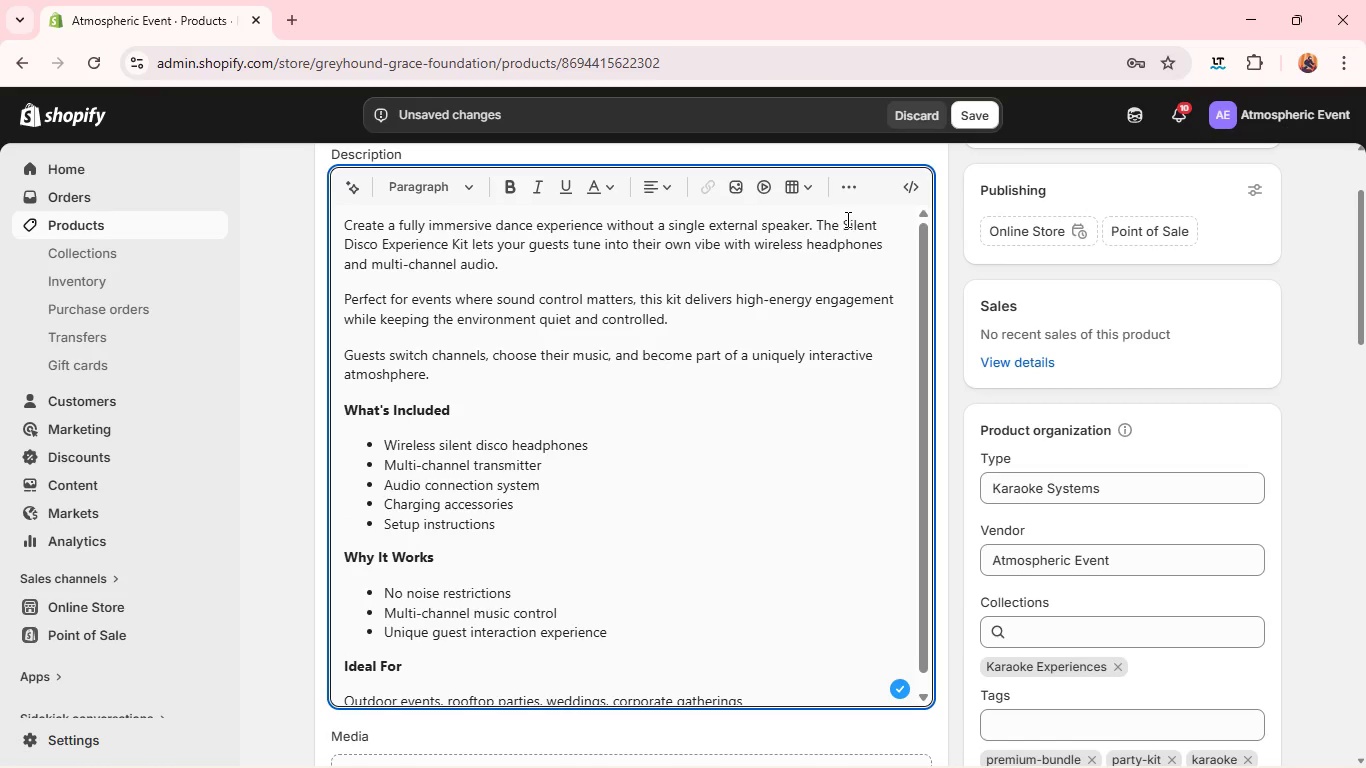 
left_click([846, 219])
 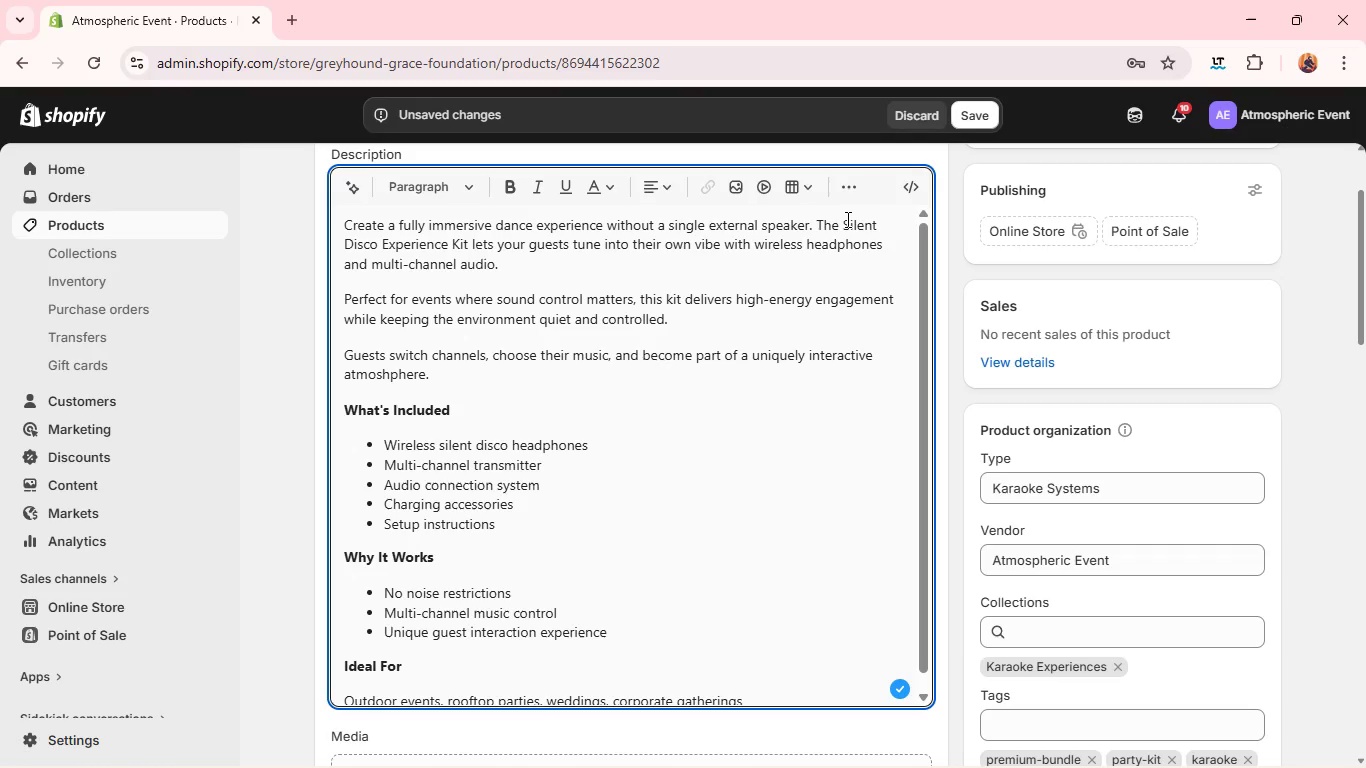 
left_click_drag(start_coordinate=[846, 219], to_coordinate=[469, 243])
 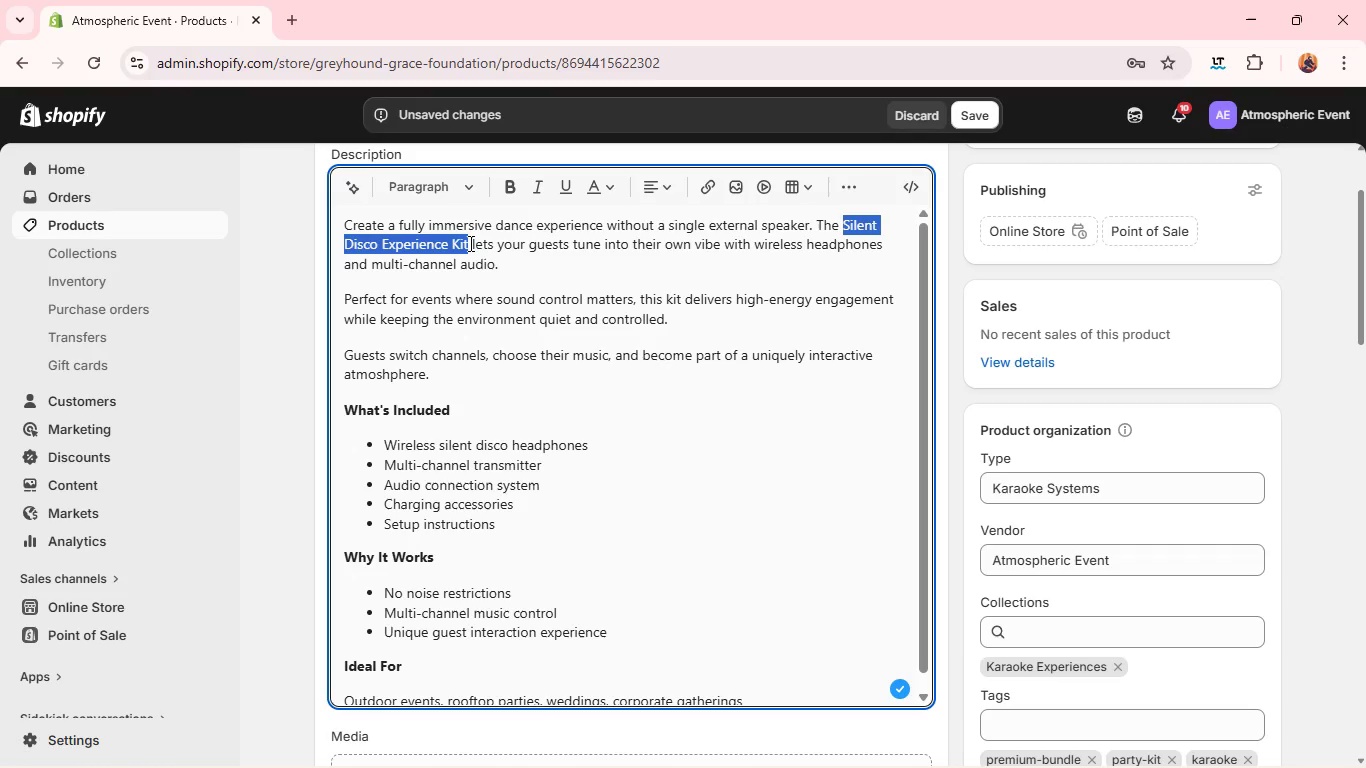 
key(Control+B)
 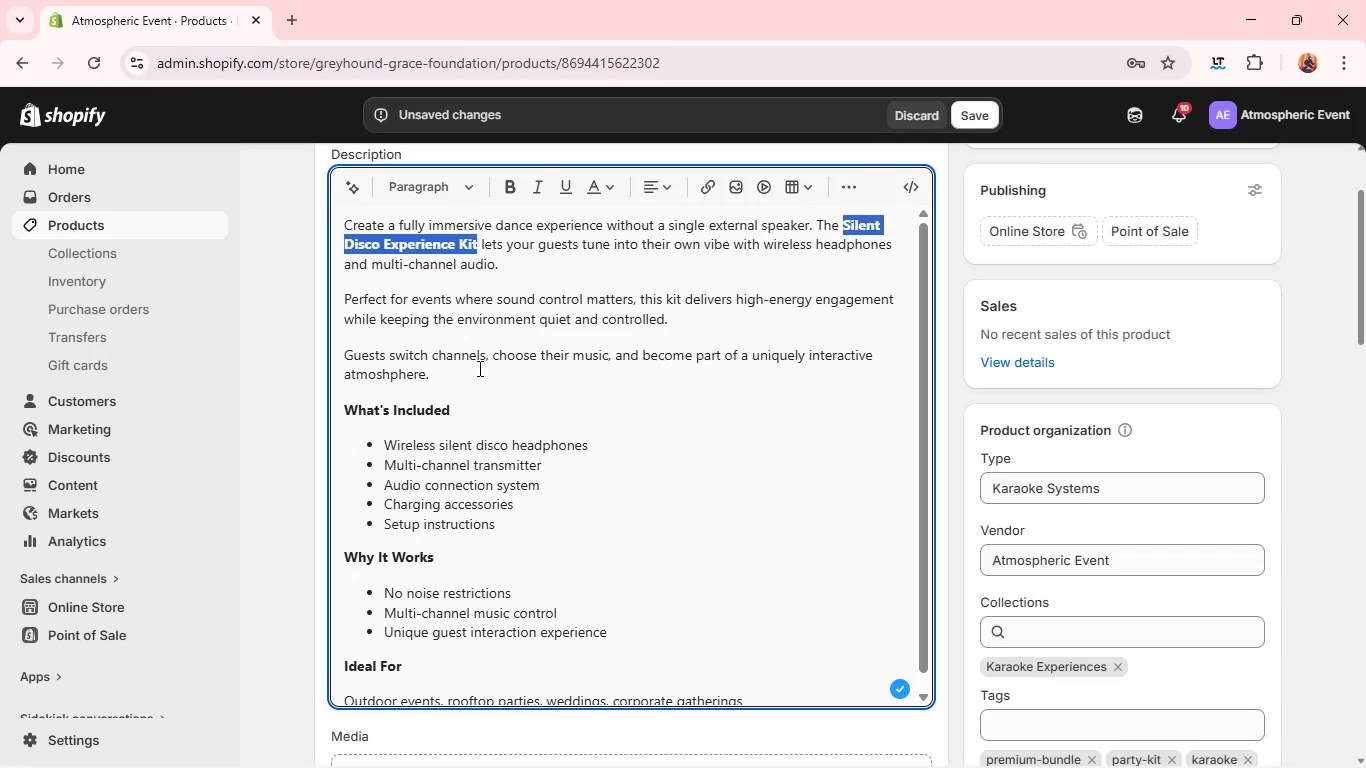 
left_click([478, 368])
 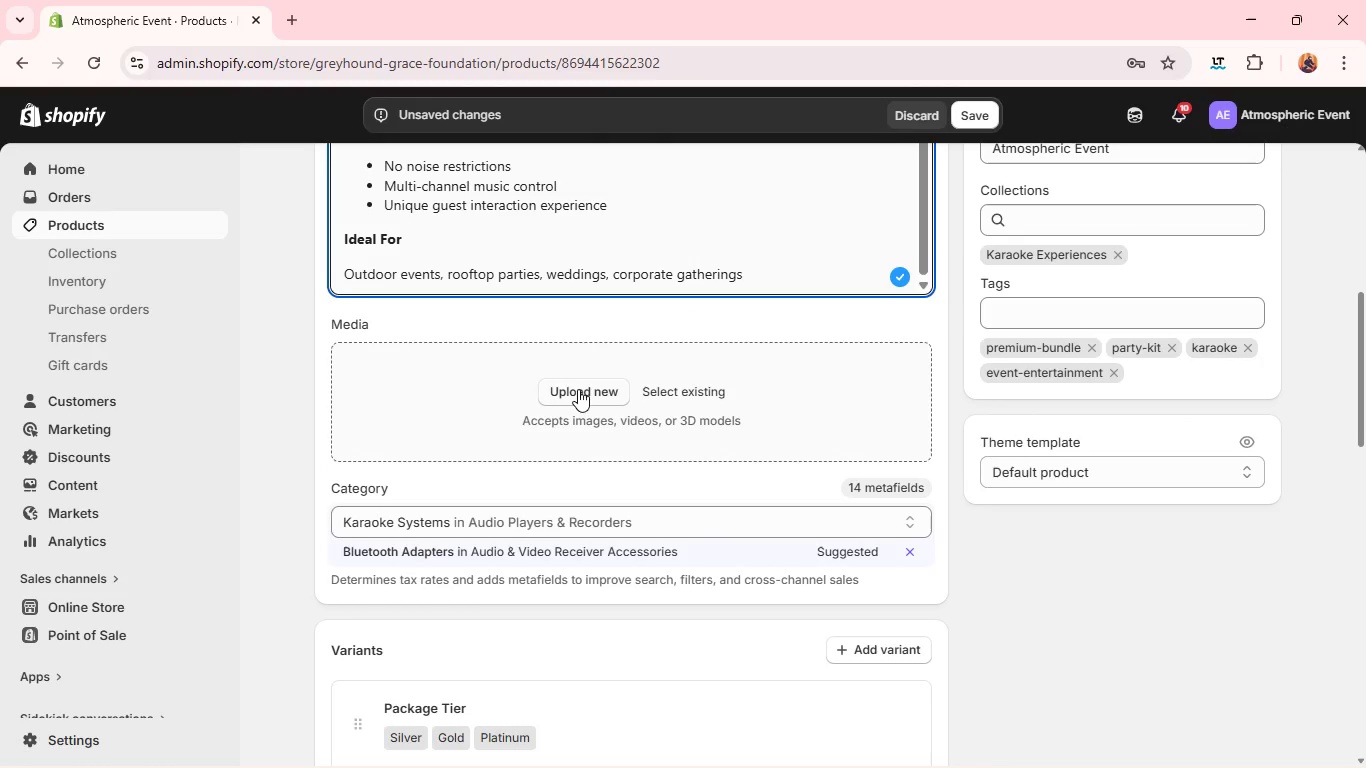 
left_click([579, 388])
 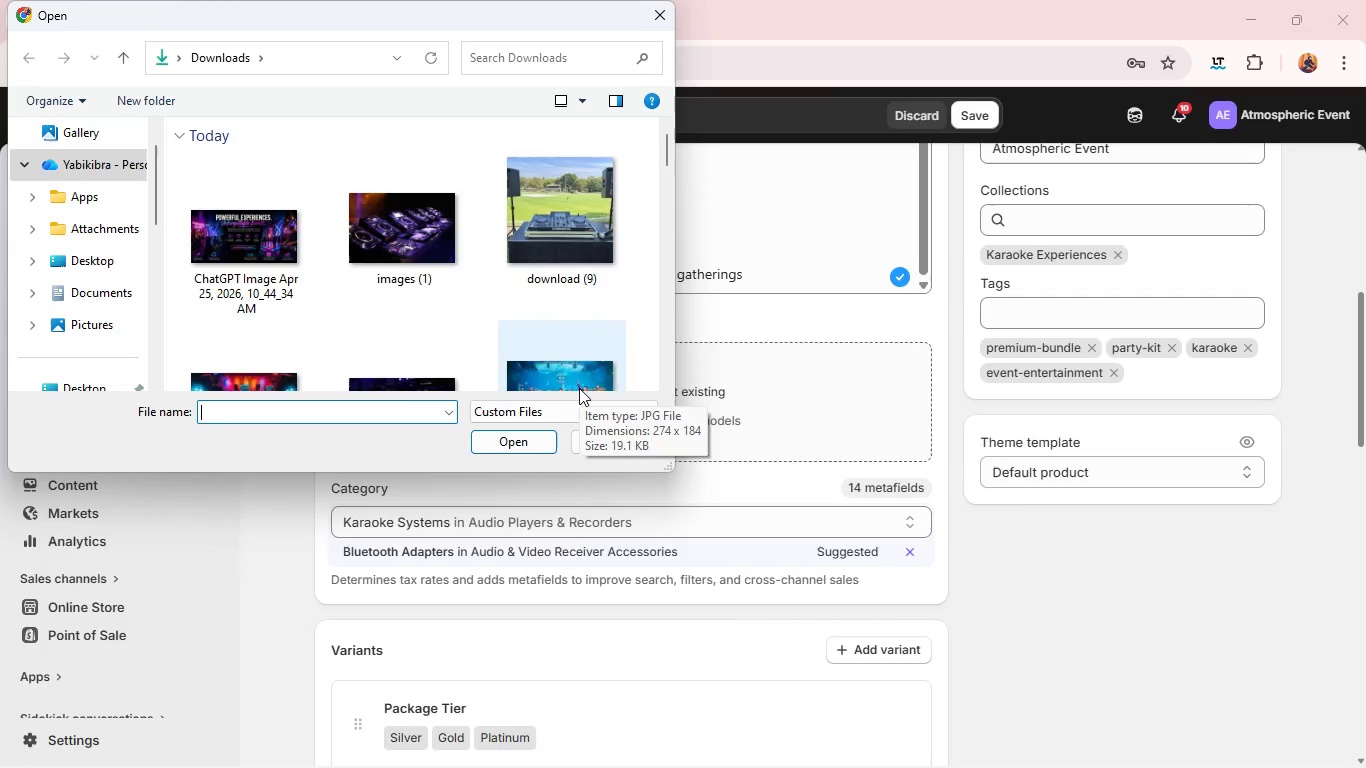 
wait(5.83)
 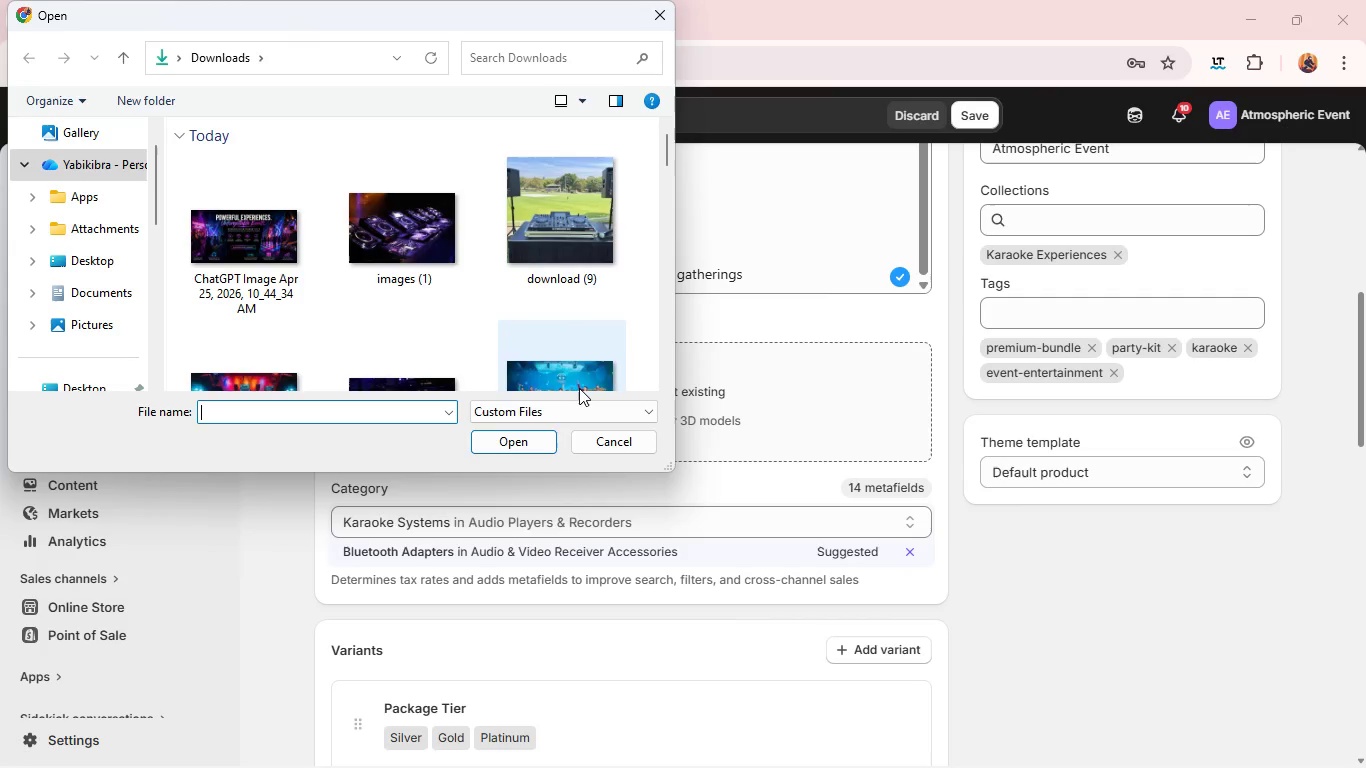 
scroll: coordinate [566, 278], scroll_direction: down, amount: 4.0
 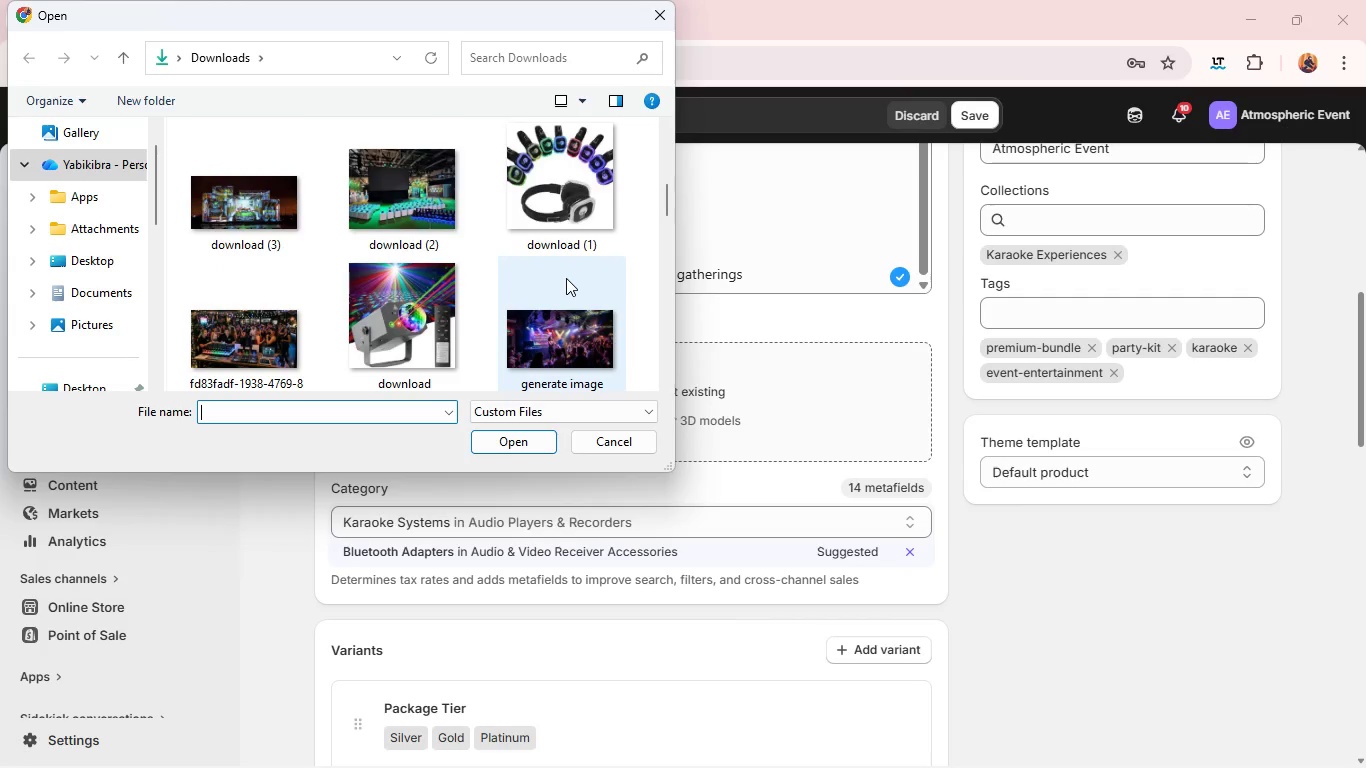 
scroll: coordinate [566, 278], scroll_direction: none, amount: 0.0
 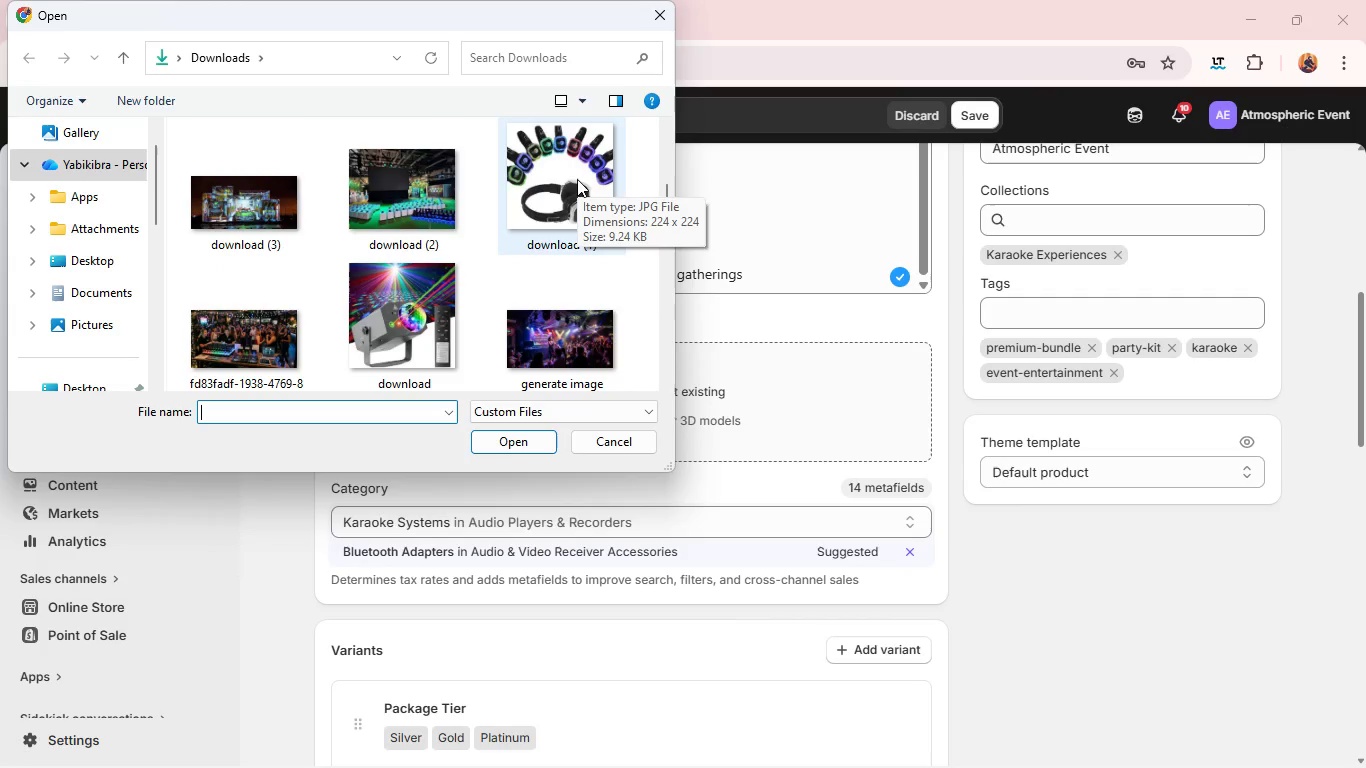 
hold_key(key=ControlLeft, duration=1.95)
left_click([406, 184])
 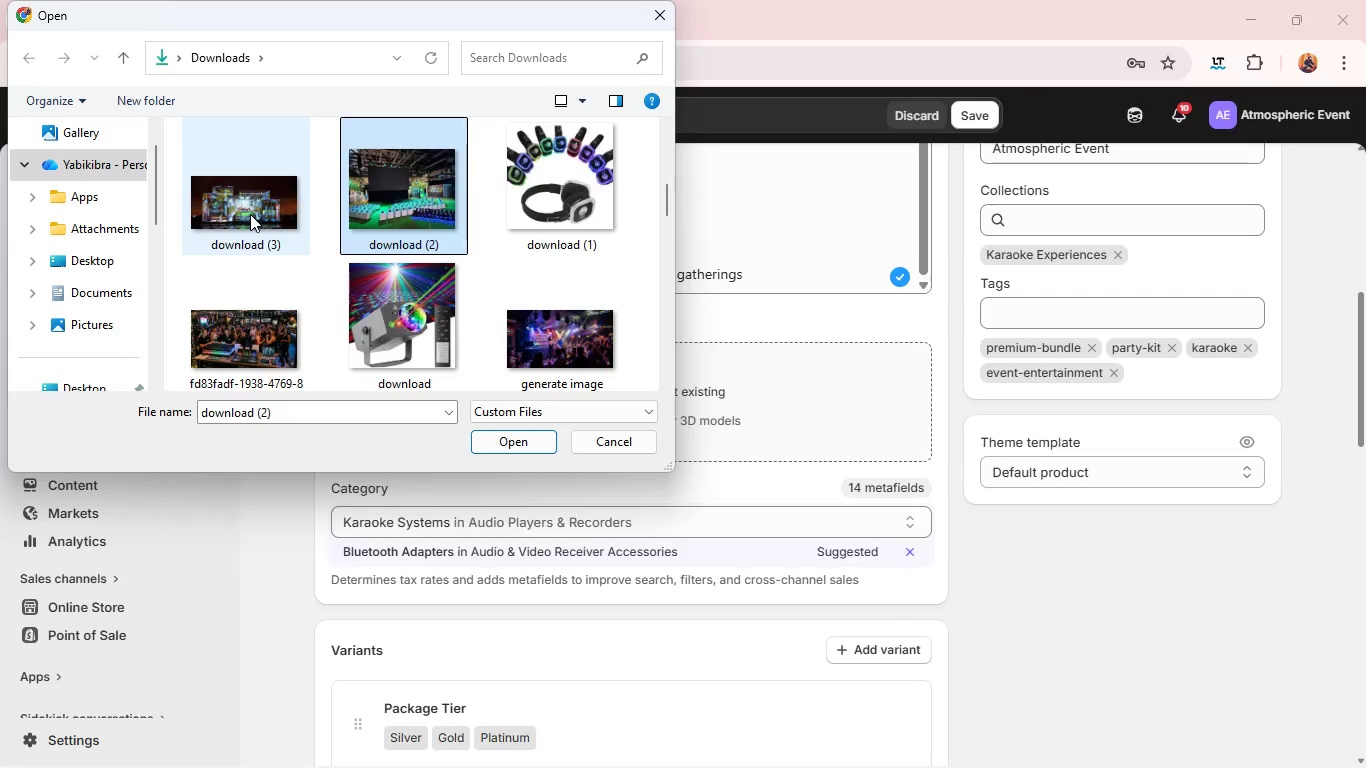 
left_click([250, 214])
 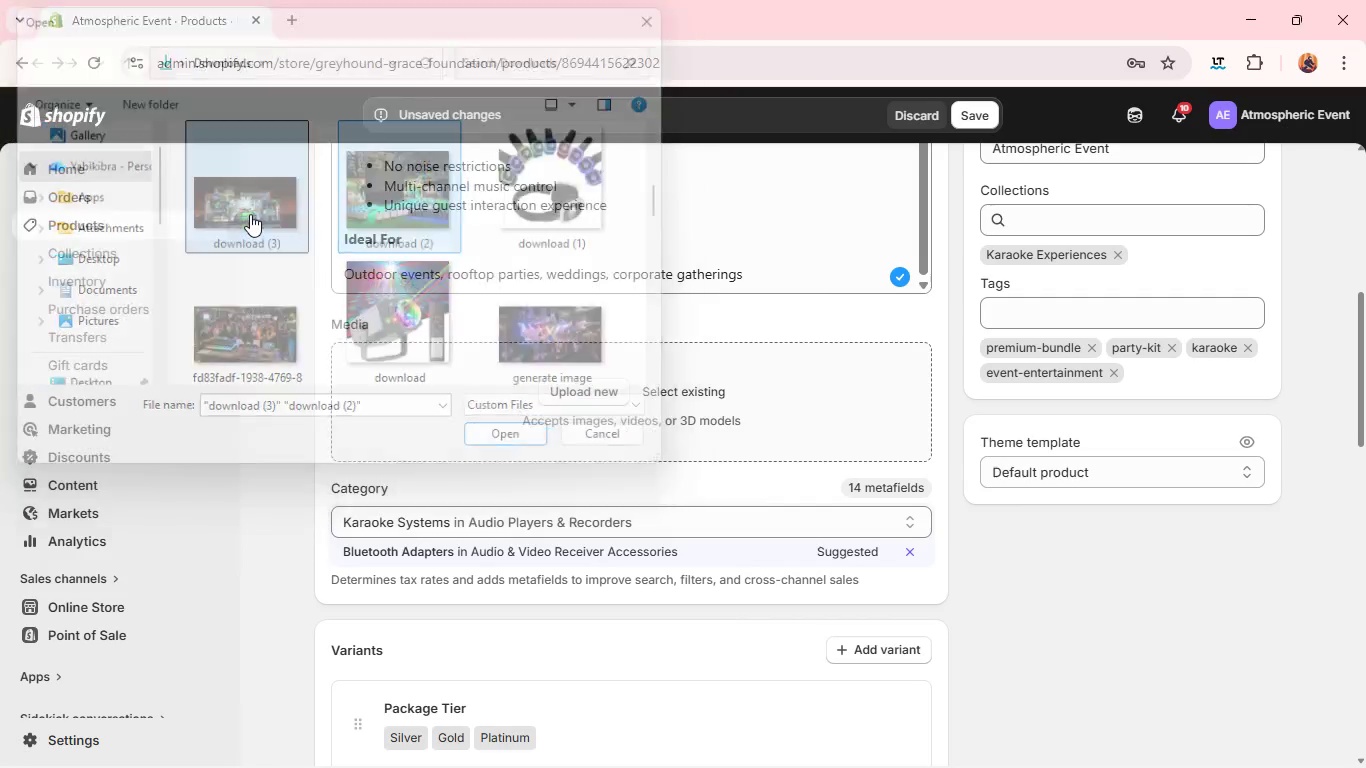 
key(Enter)
 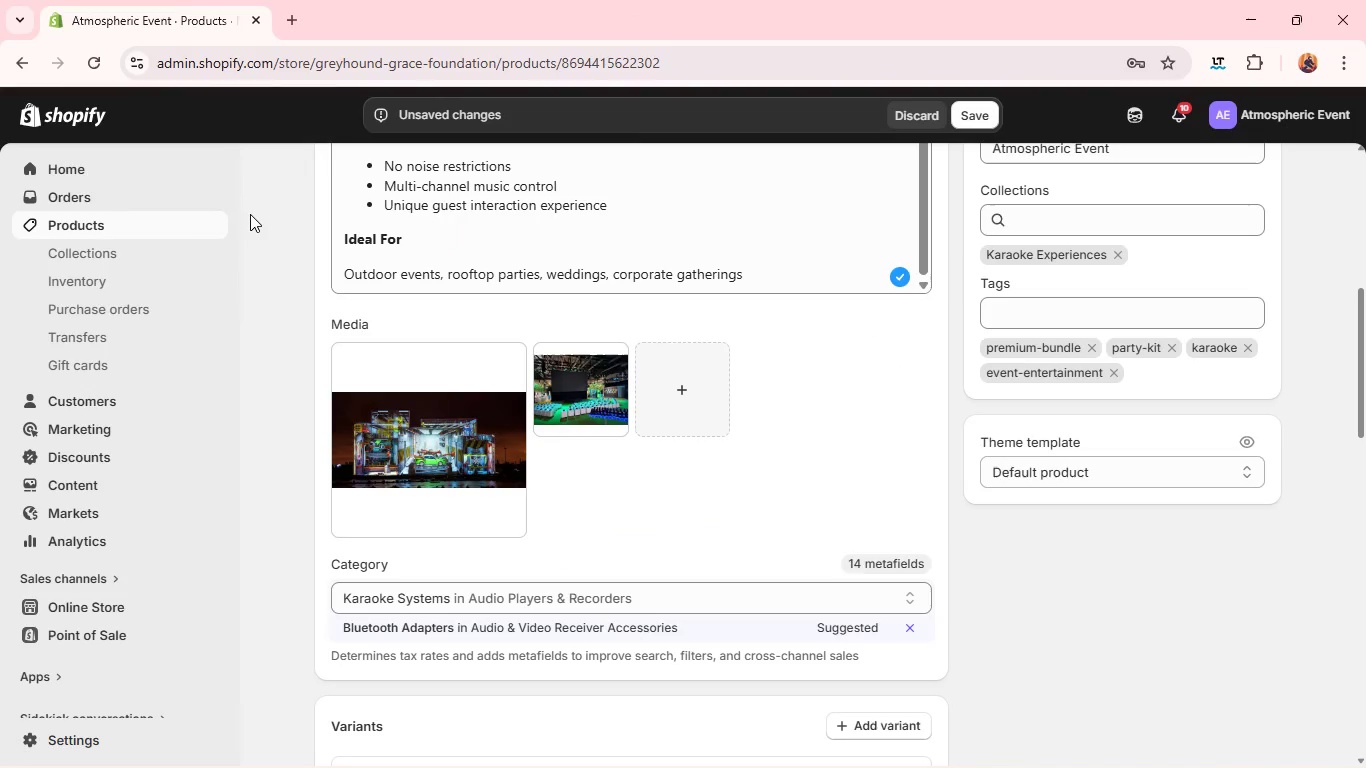 
wait(13.8)
 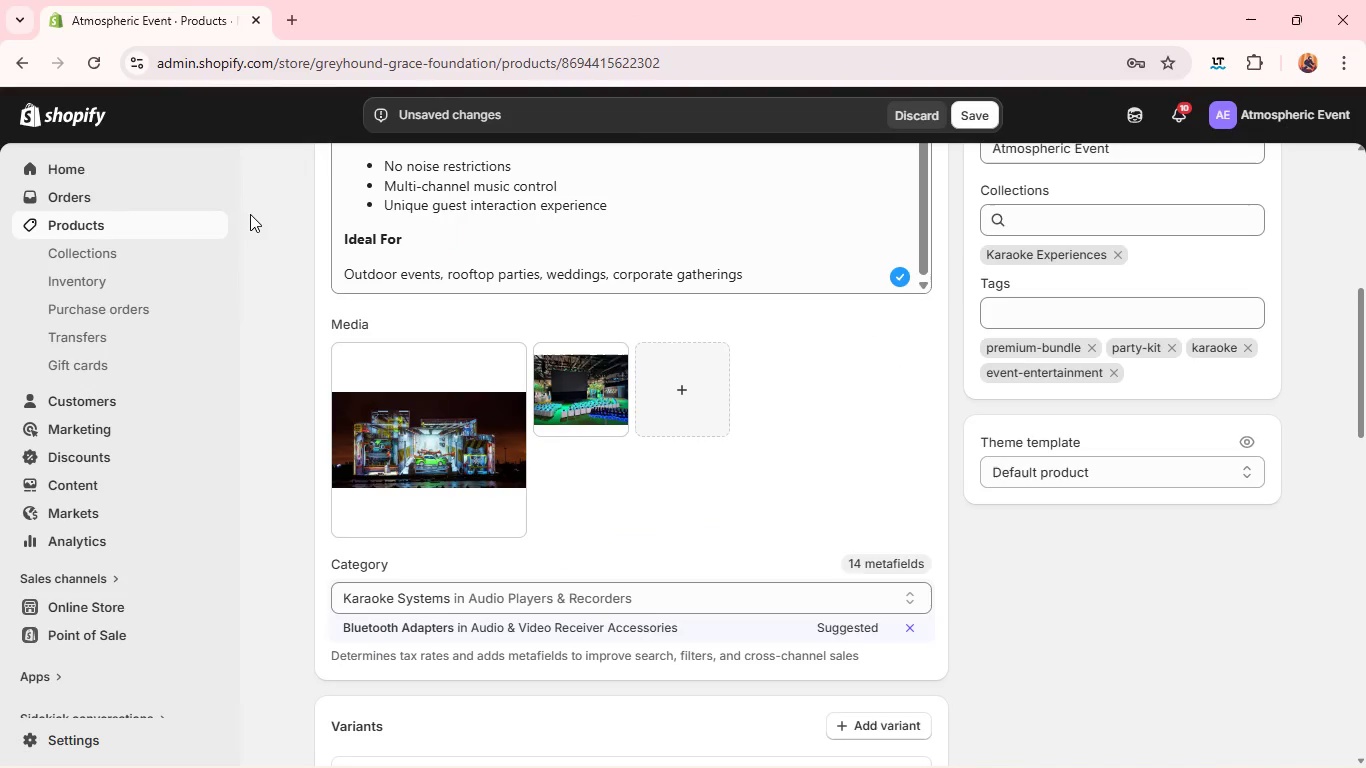 
left_click([729, 369])
 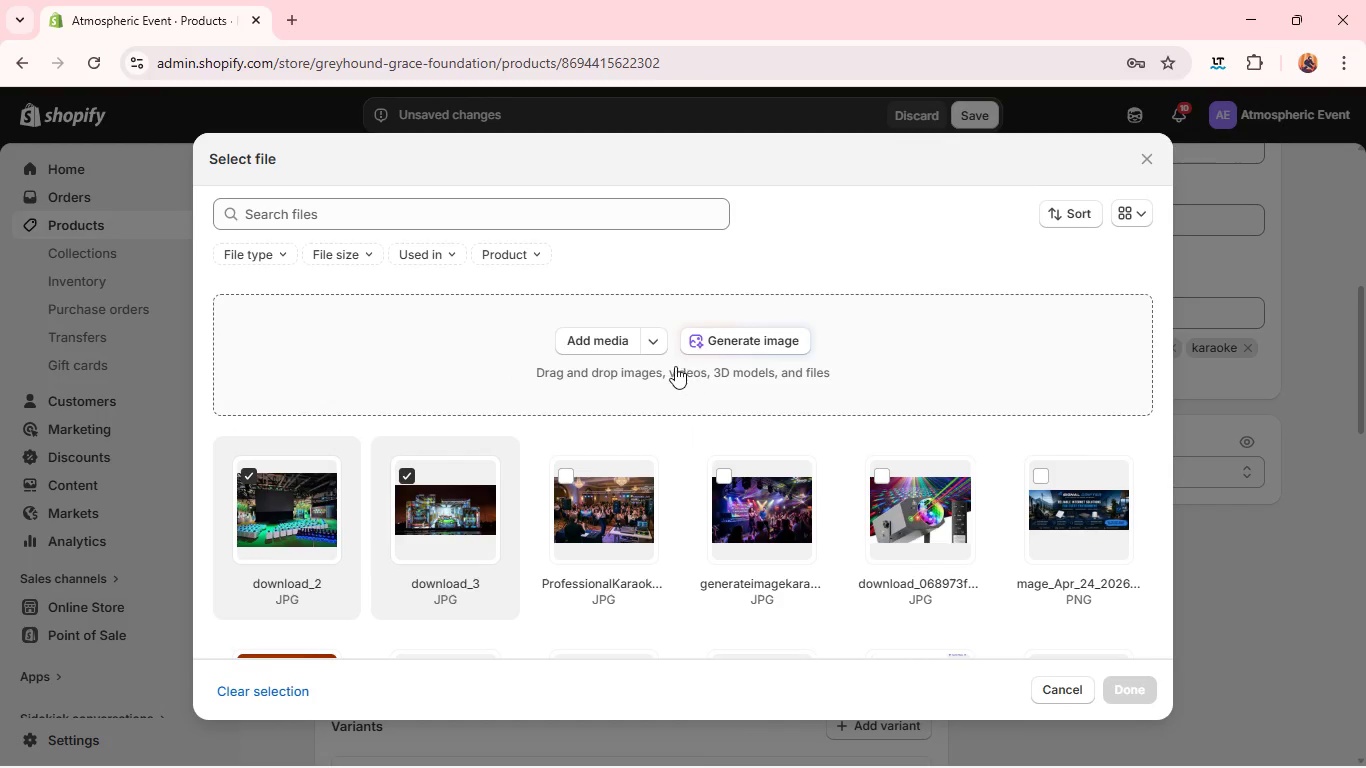 
left_click([635, 350])
 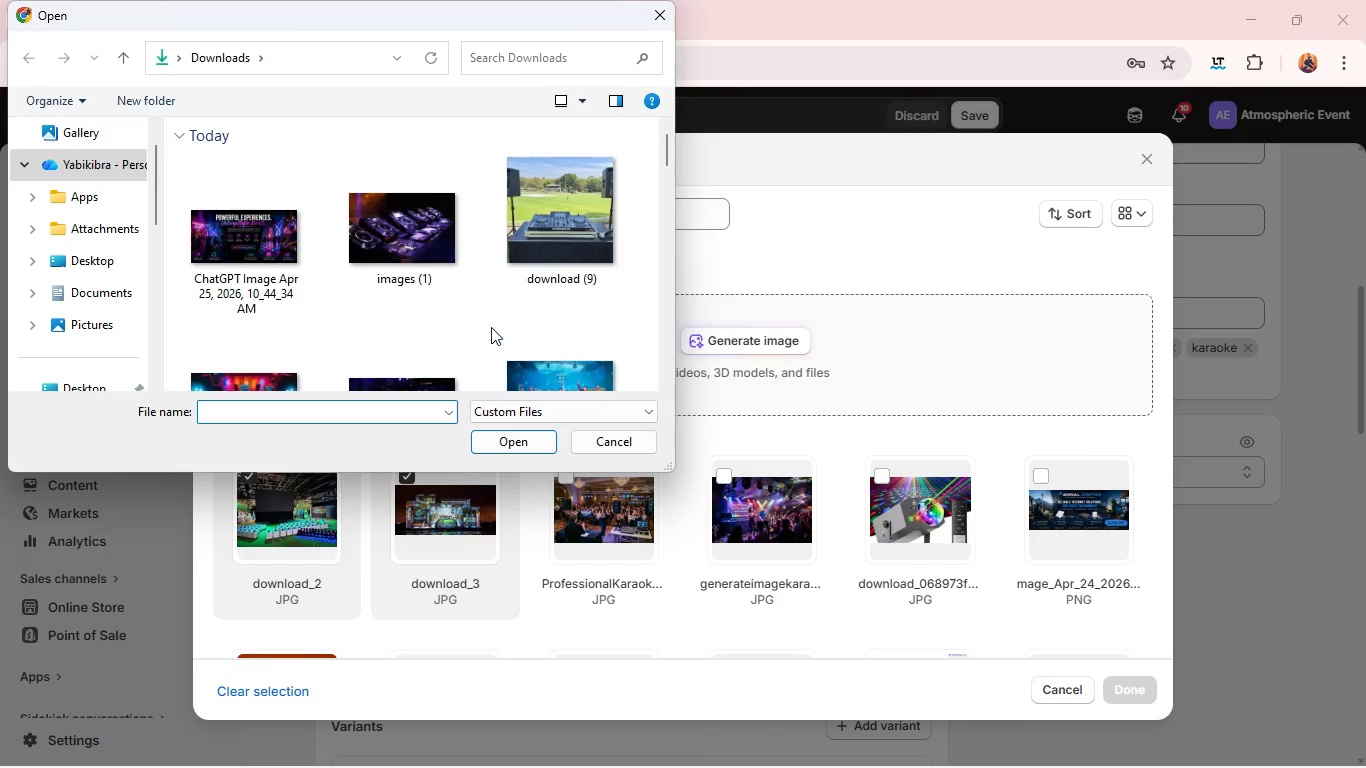 
scroll: coordinate [490, 326], scroll_direction: down, amount: 1.0
 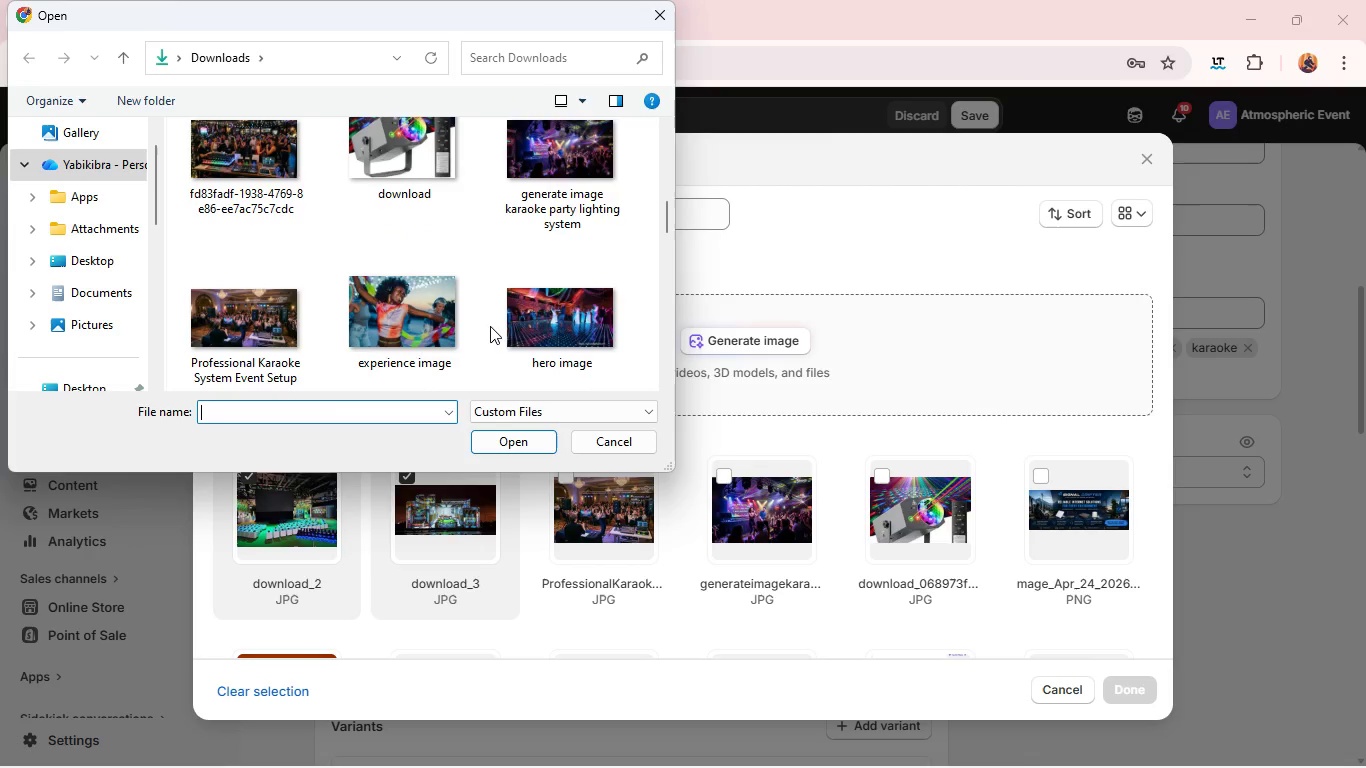 
scroll: coordinate [490, 326], scroll_direction: none, amount: 0.0
 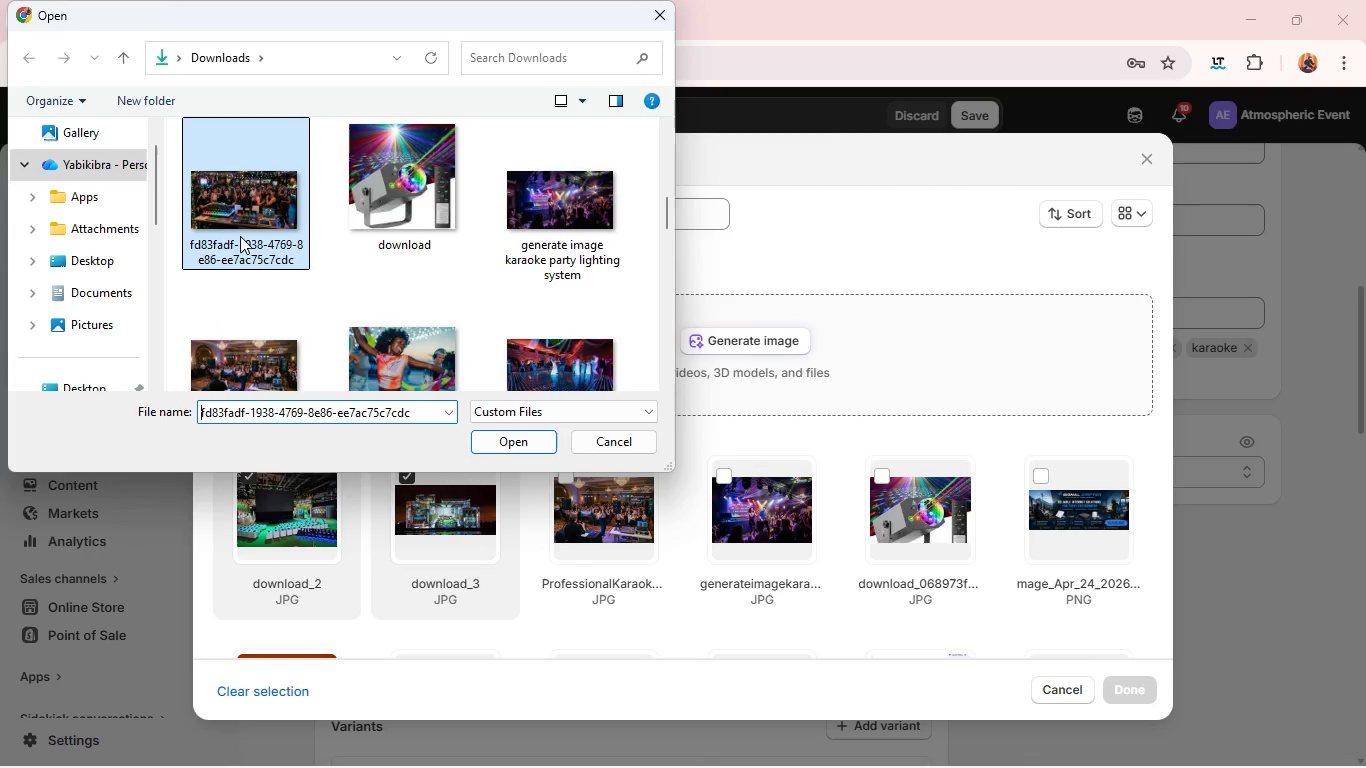 
left_click([240, 236])
 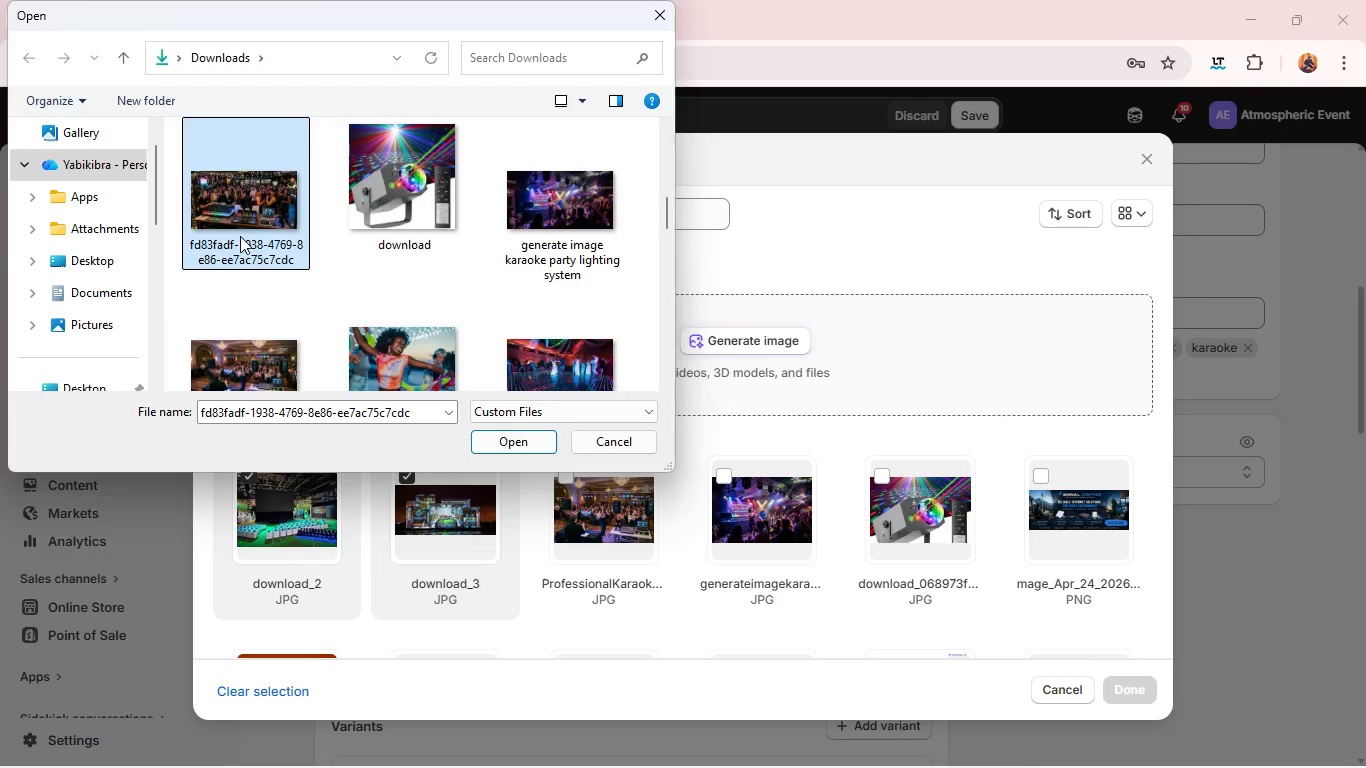 
key(Enter)
 